 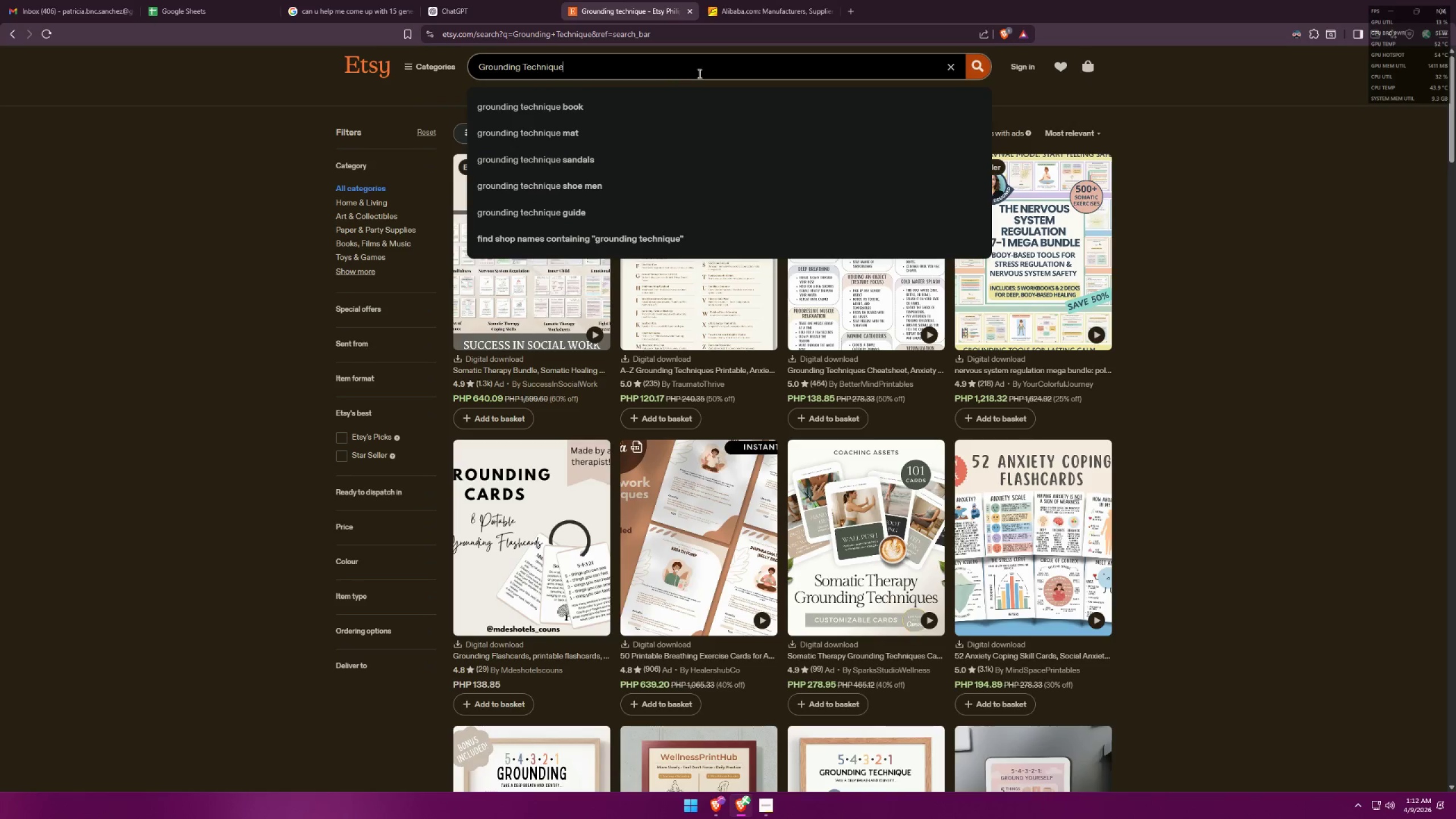 
left_click([952, 64])
 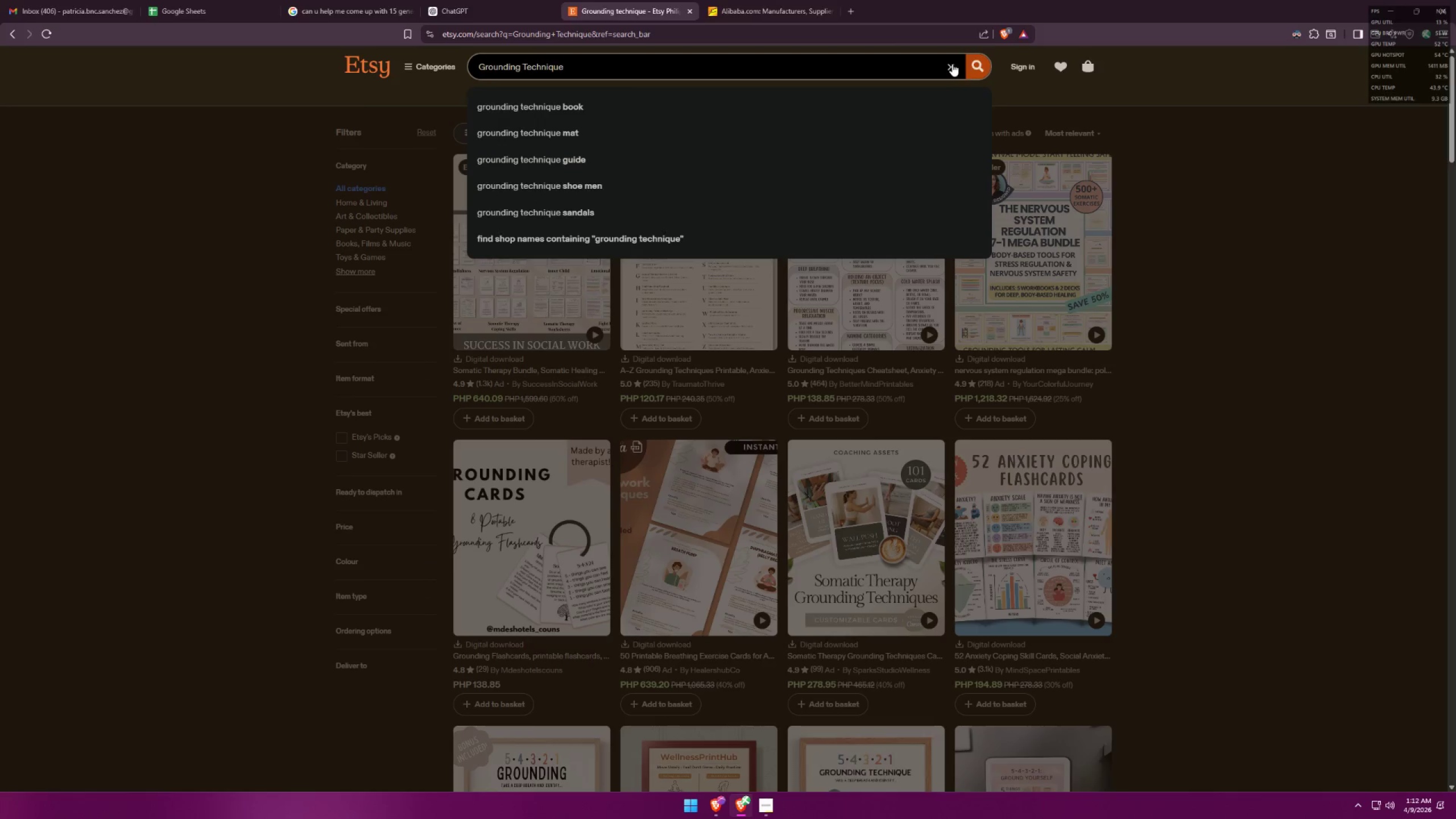 
key(Control+ControlLeft)
 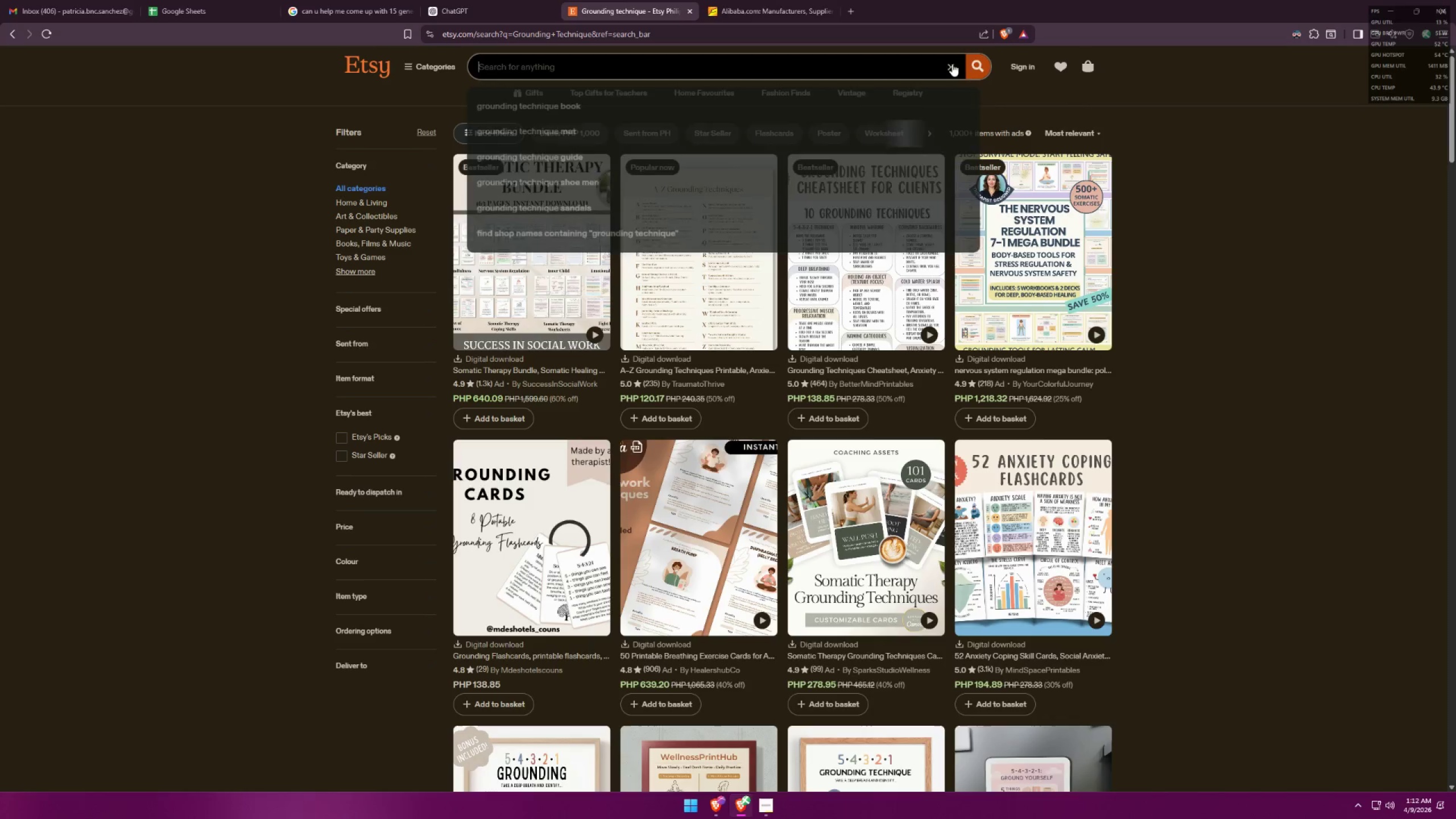 
key(Control+V)
 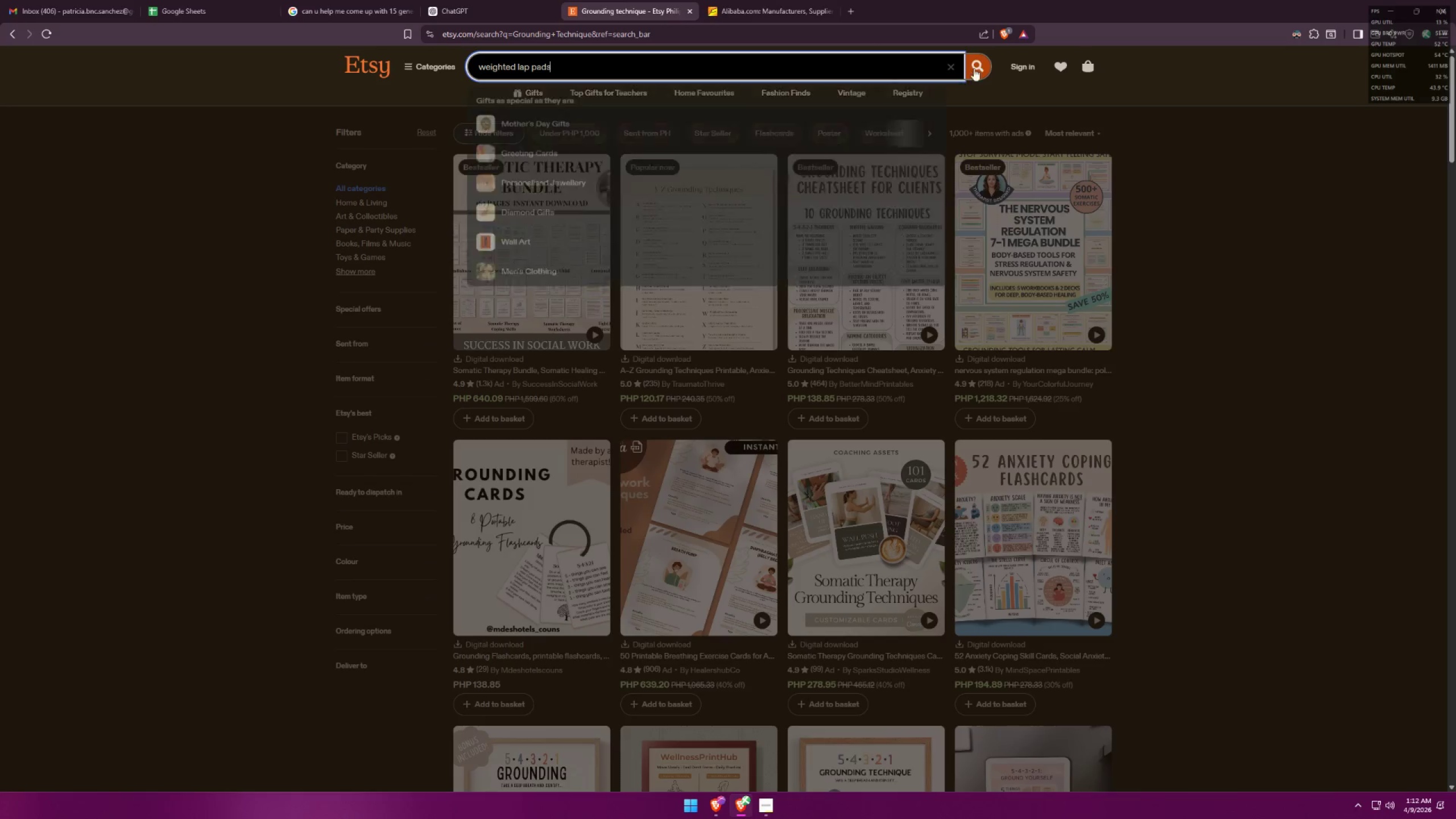 
left_click([980, 68])
 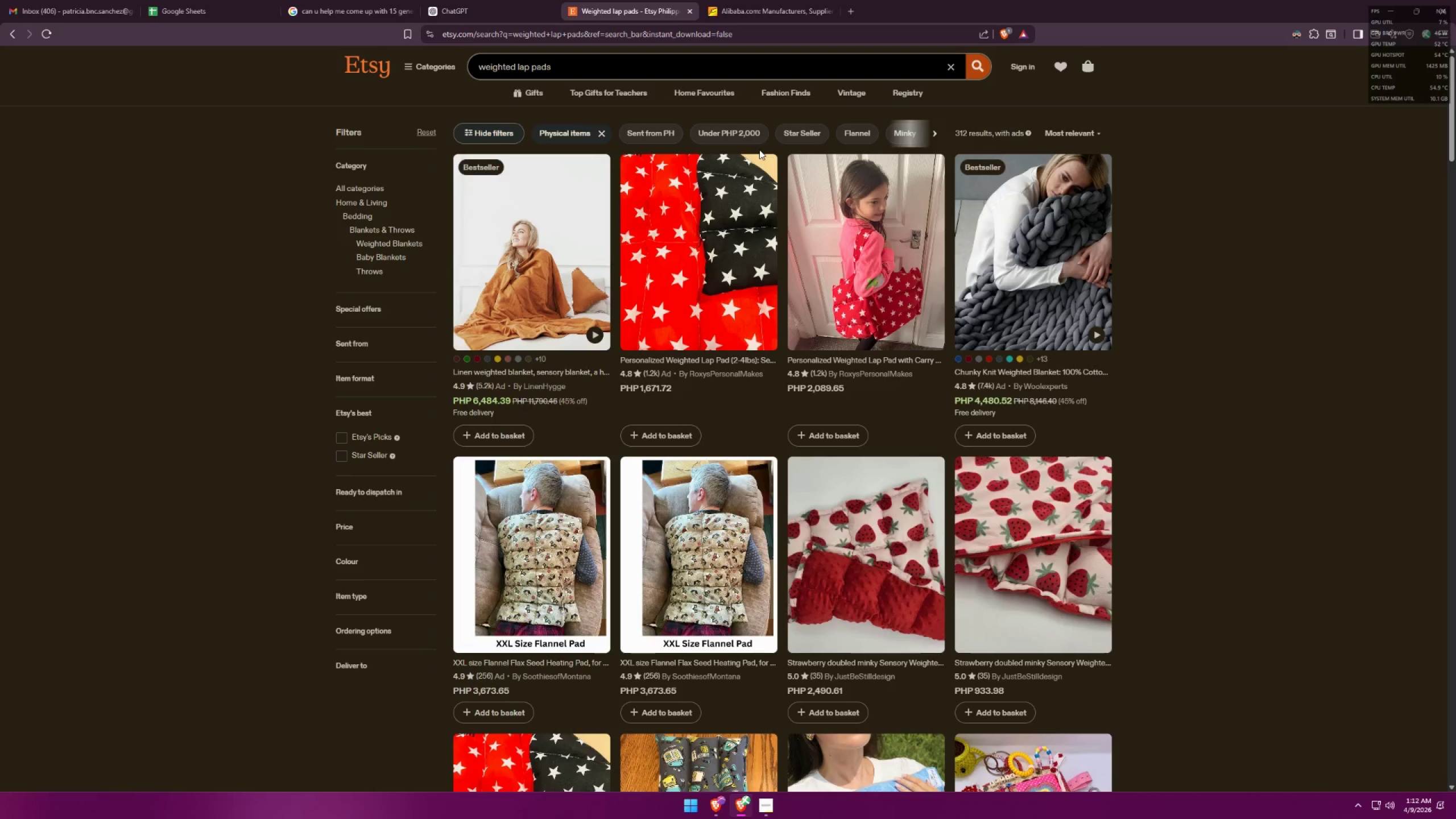 
wait(15.81)
 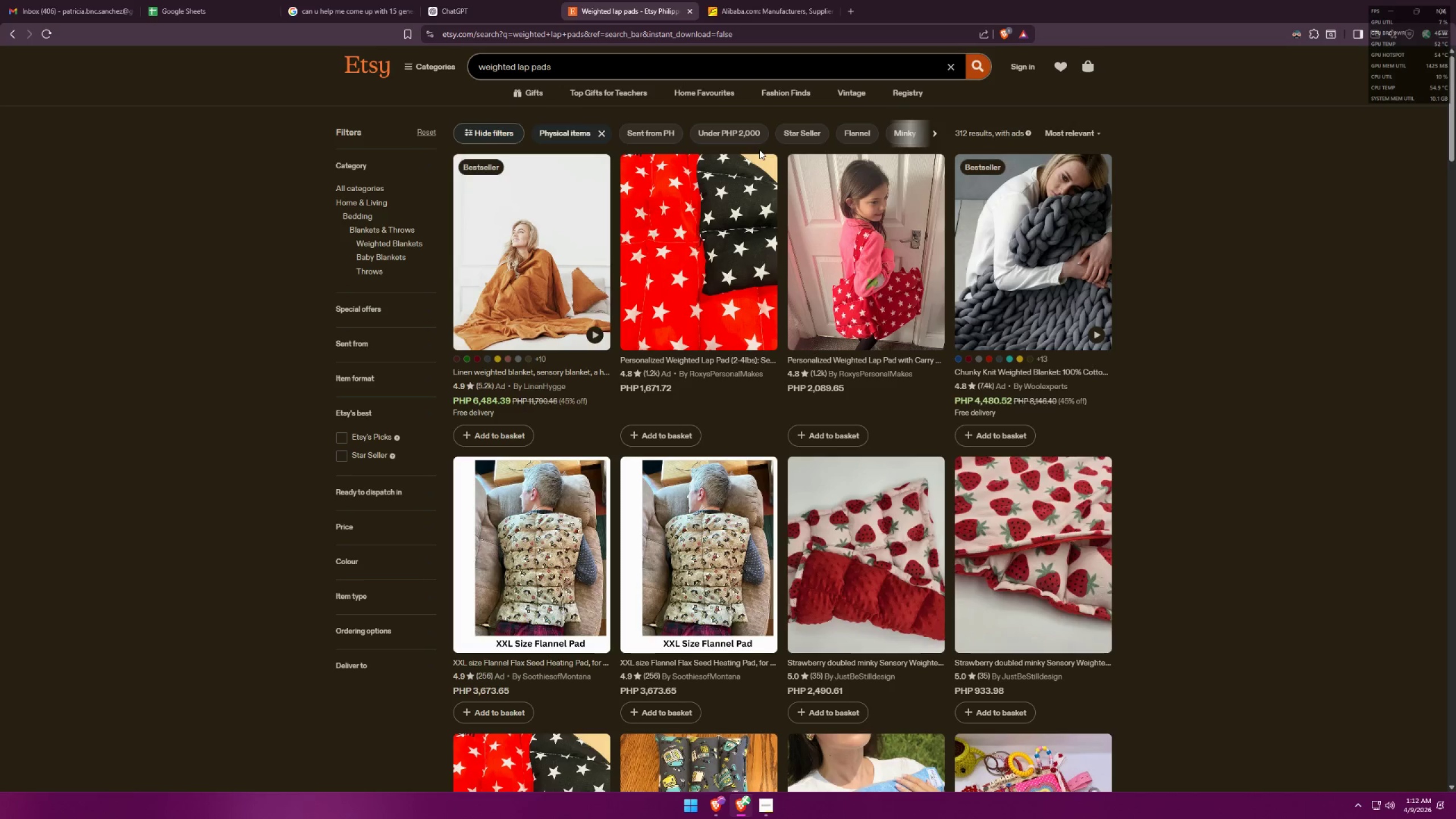 
scroll: coordinate [944, 623], scroll_direction: down, amount: 9.0
 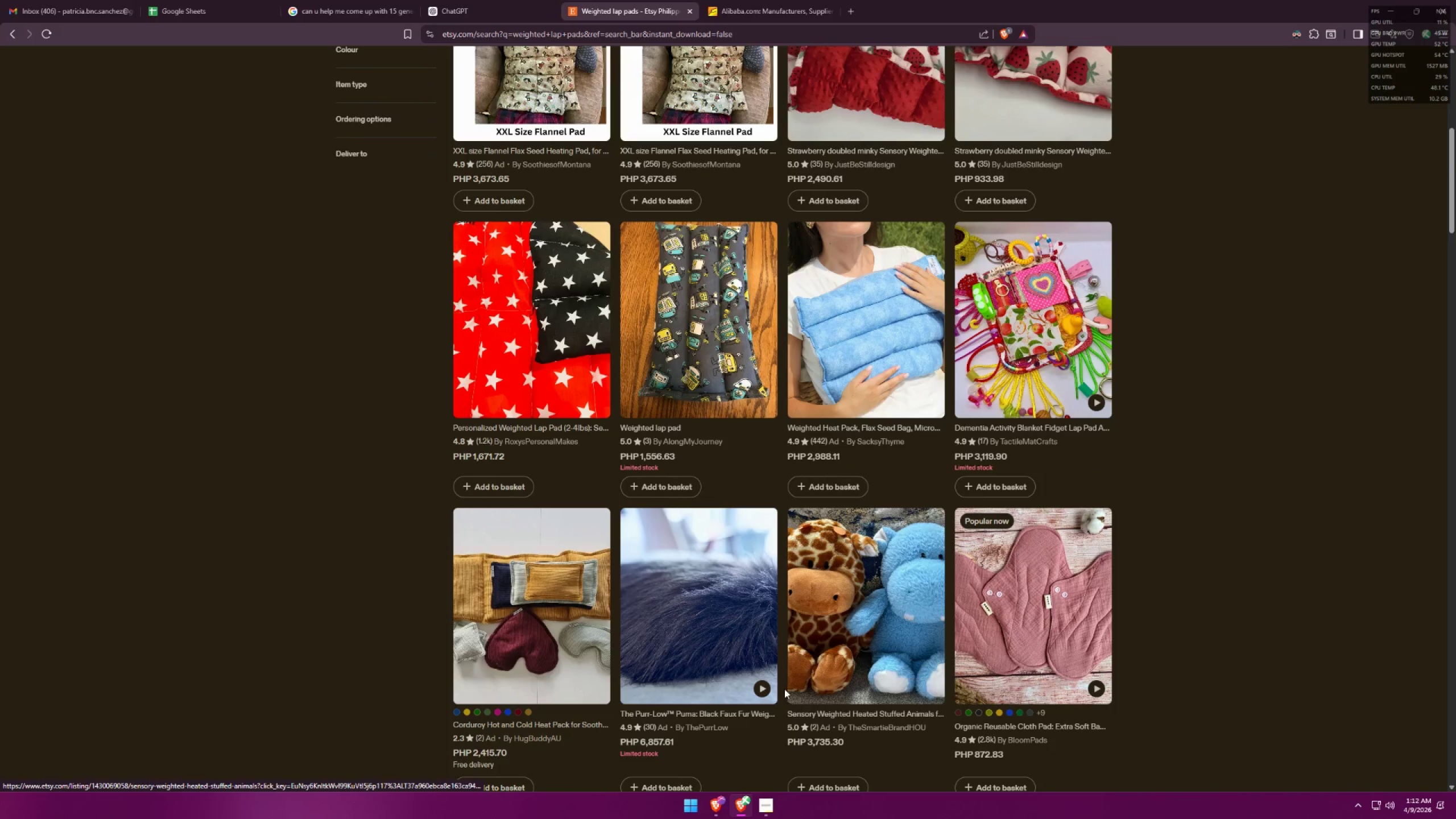 
scroll: coordinate [792, 643], scroll_direction: up, amount: 13.0
 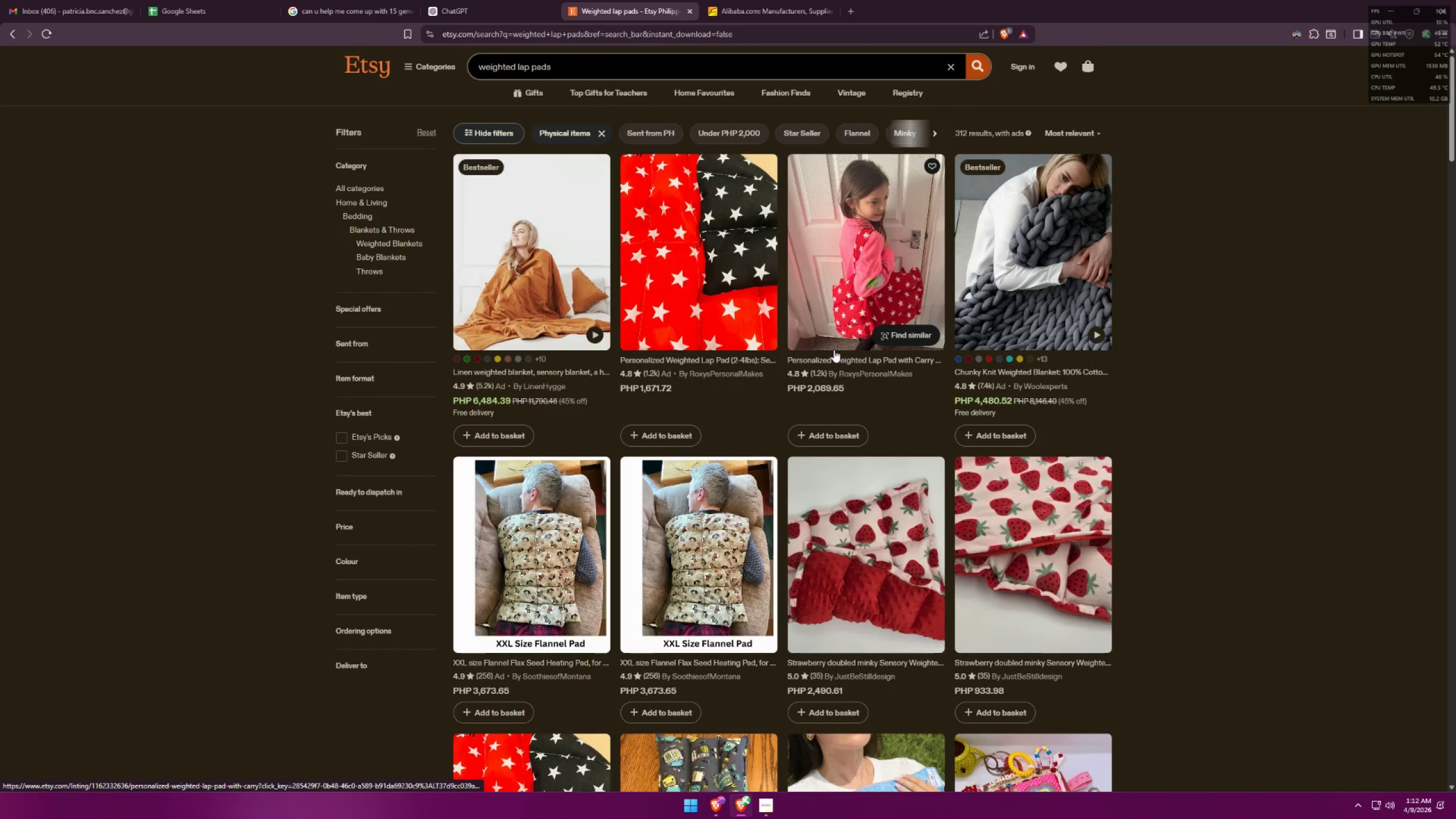 
left_click([742, 0])
 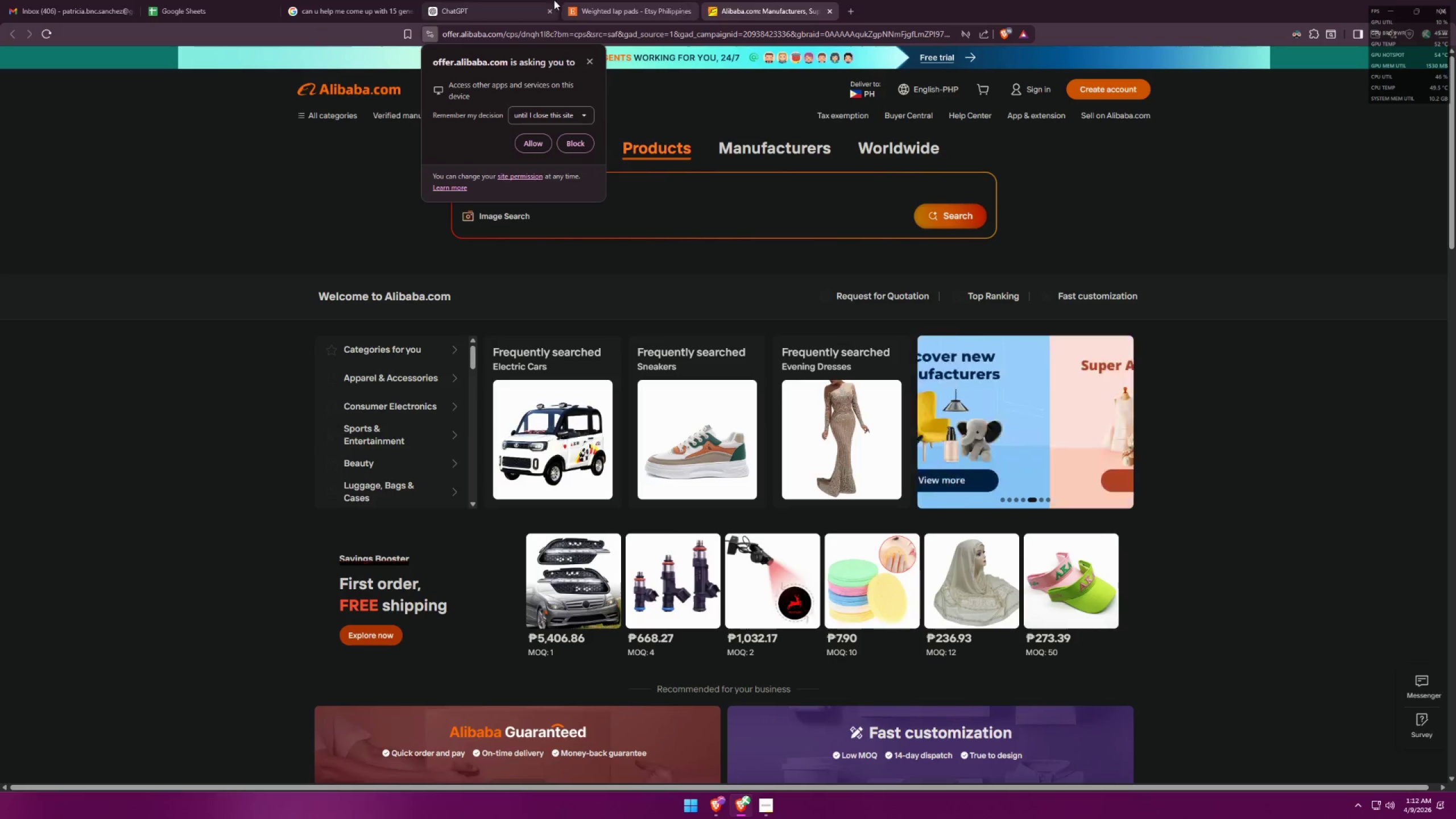 
left_click([598, 0])
 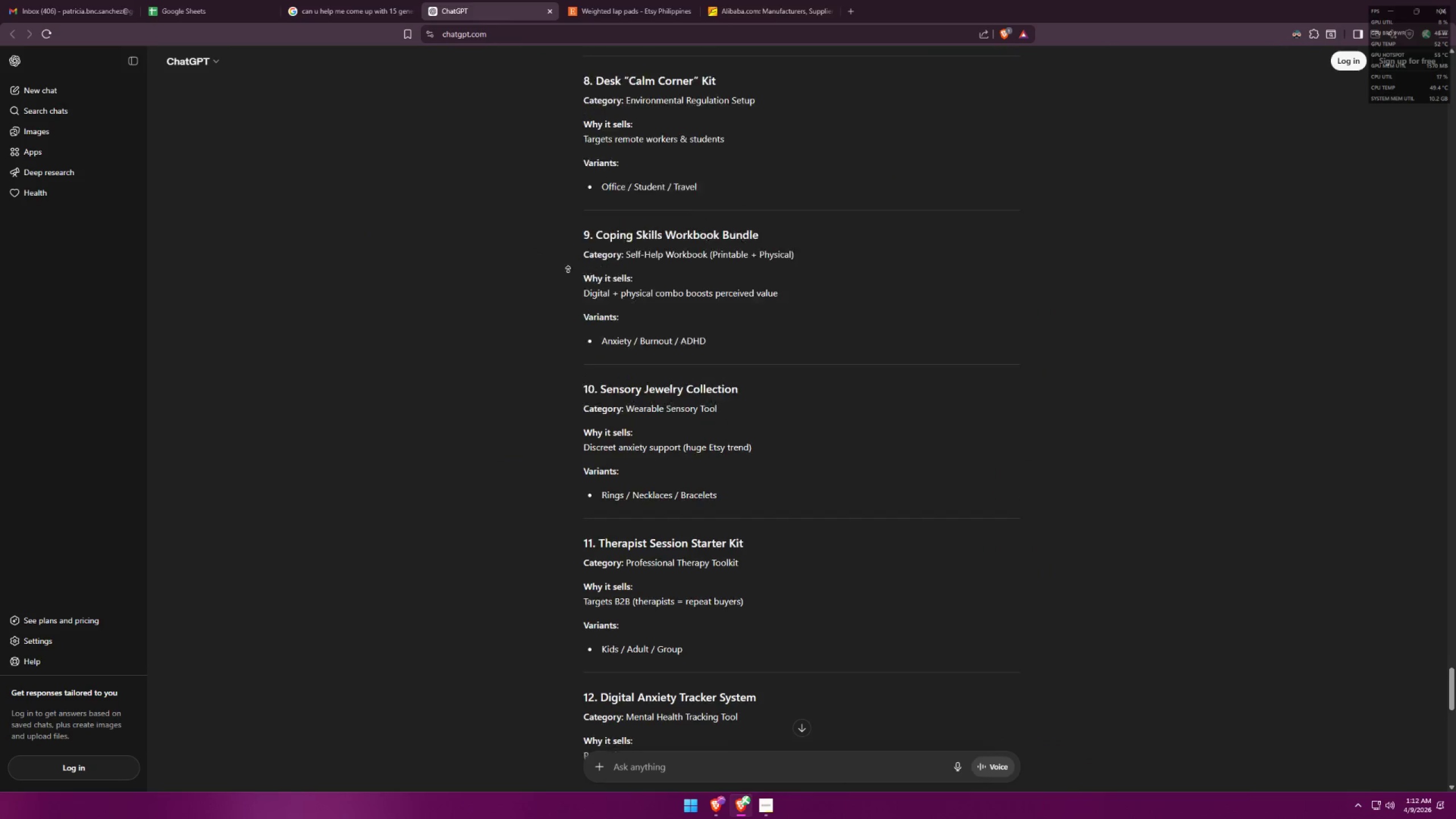 
scroll: coordinate [576, 408], scroll_direction: down, amount: 6.0
 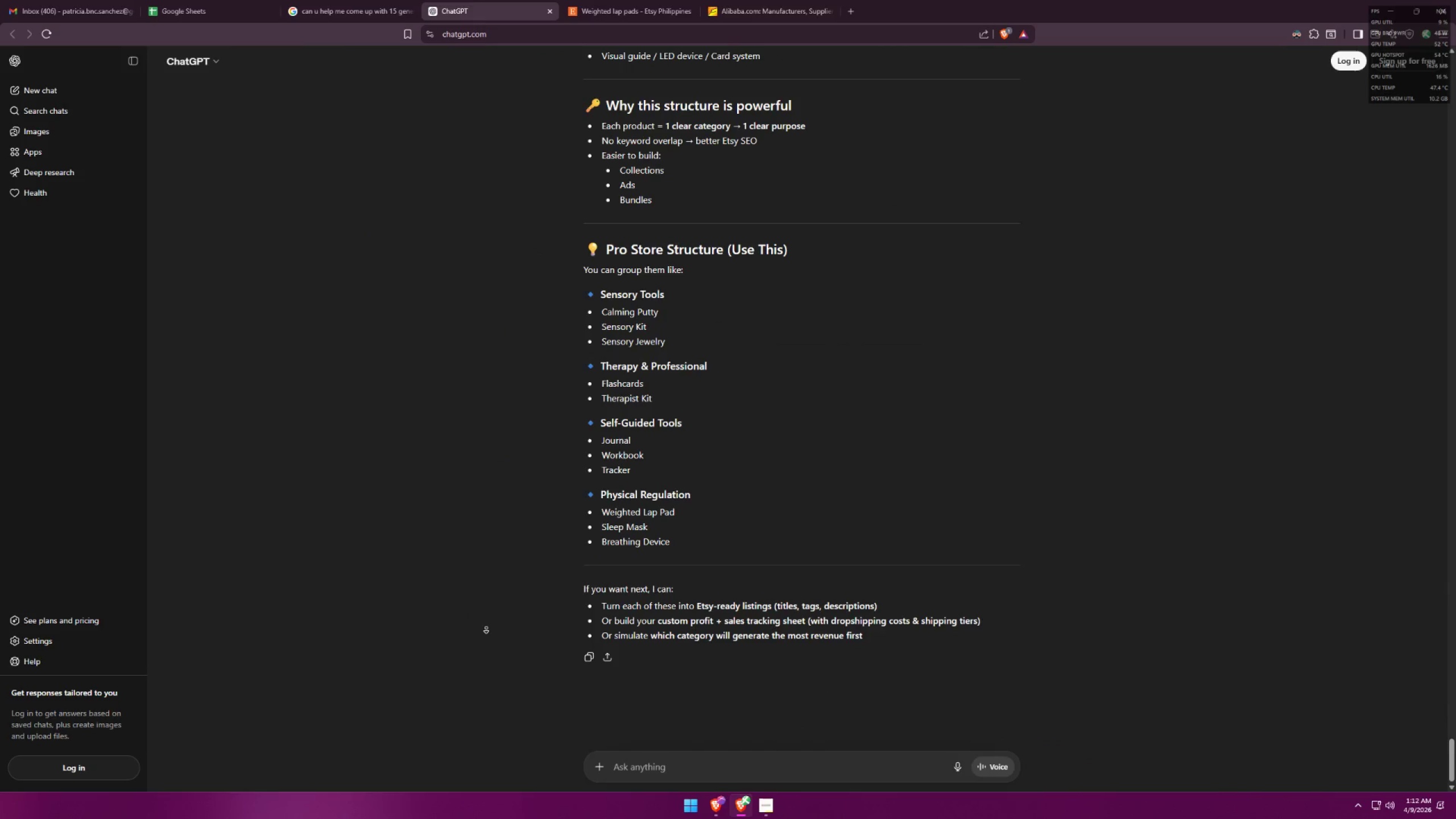 
scroll: coordinate [476, 638], scroll_direction: up, amount: 47.0
 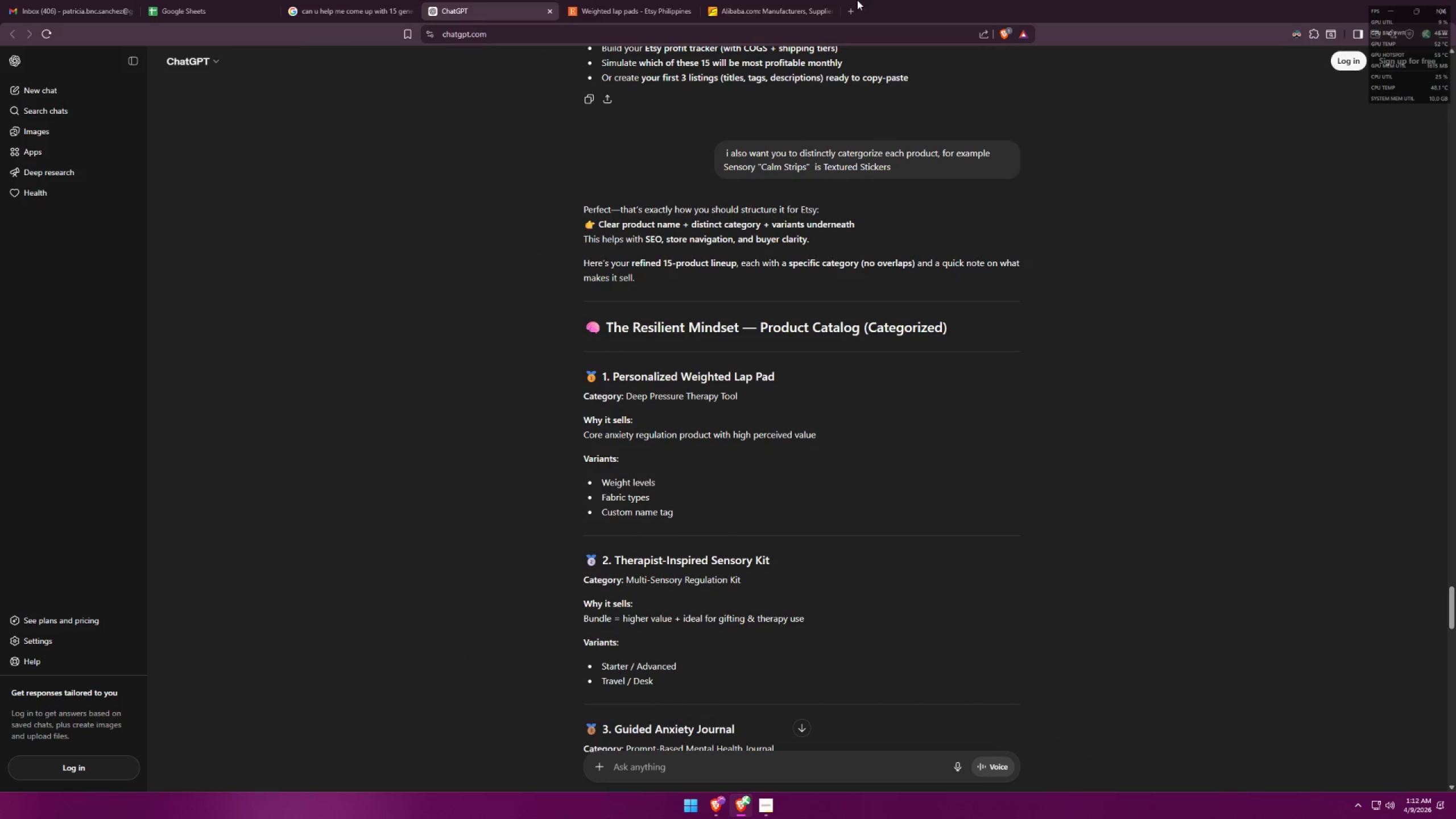 
double_click([189, 0])
 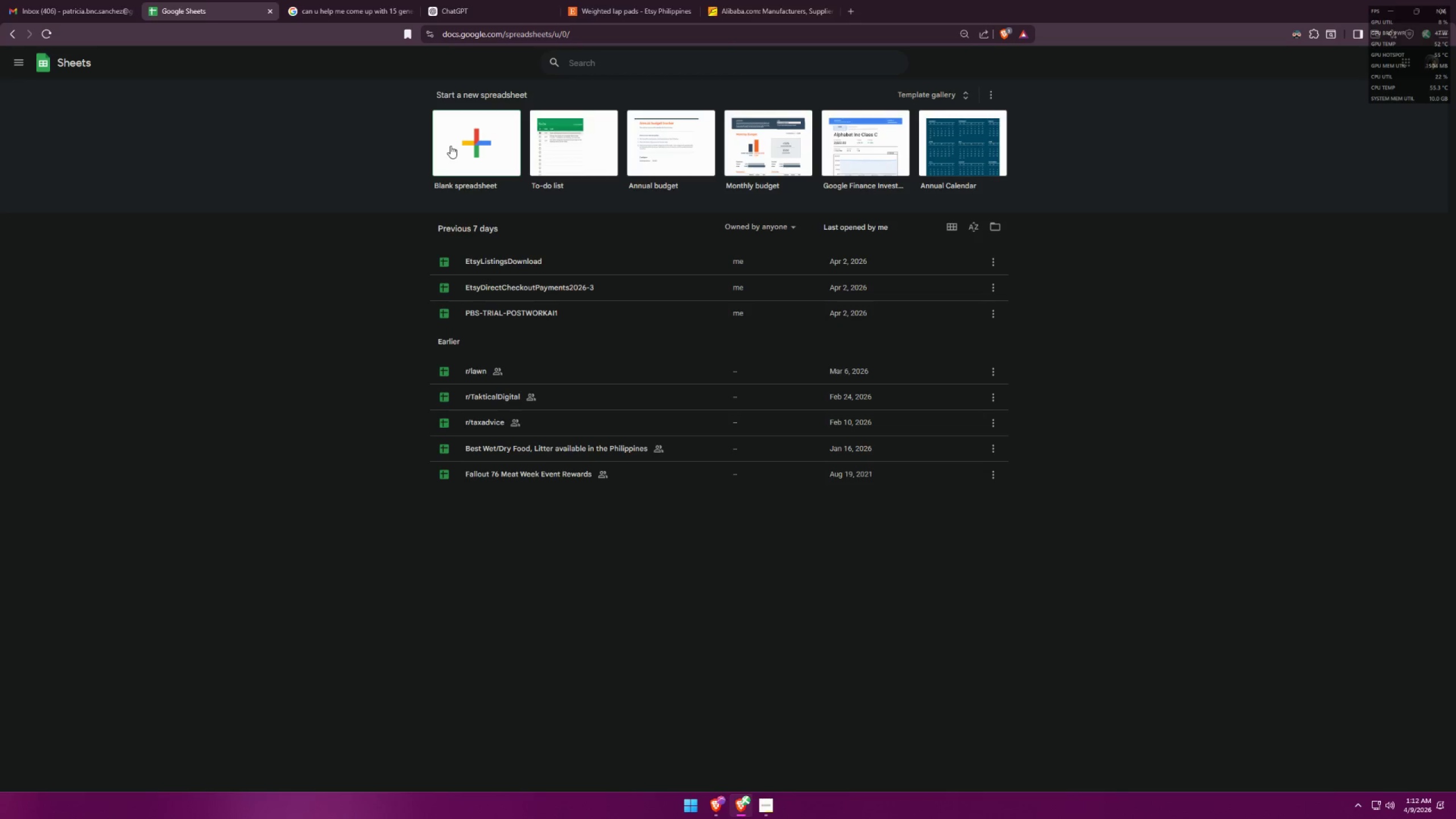 
left_click([449, 144])
 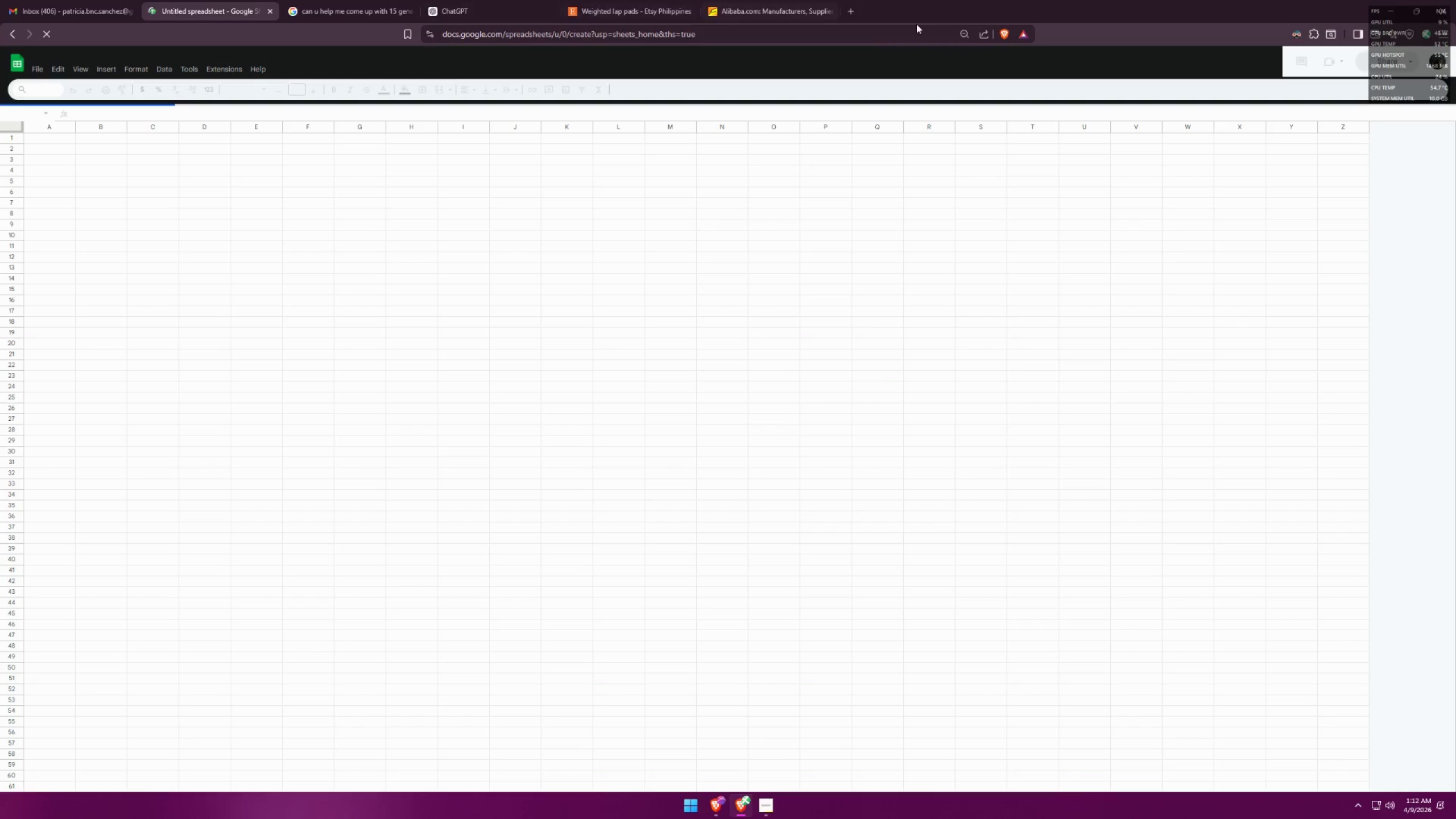 
left_click([857, 14])
 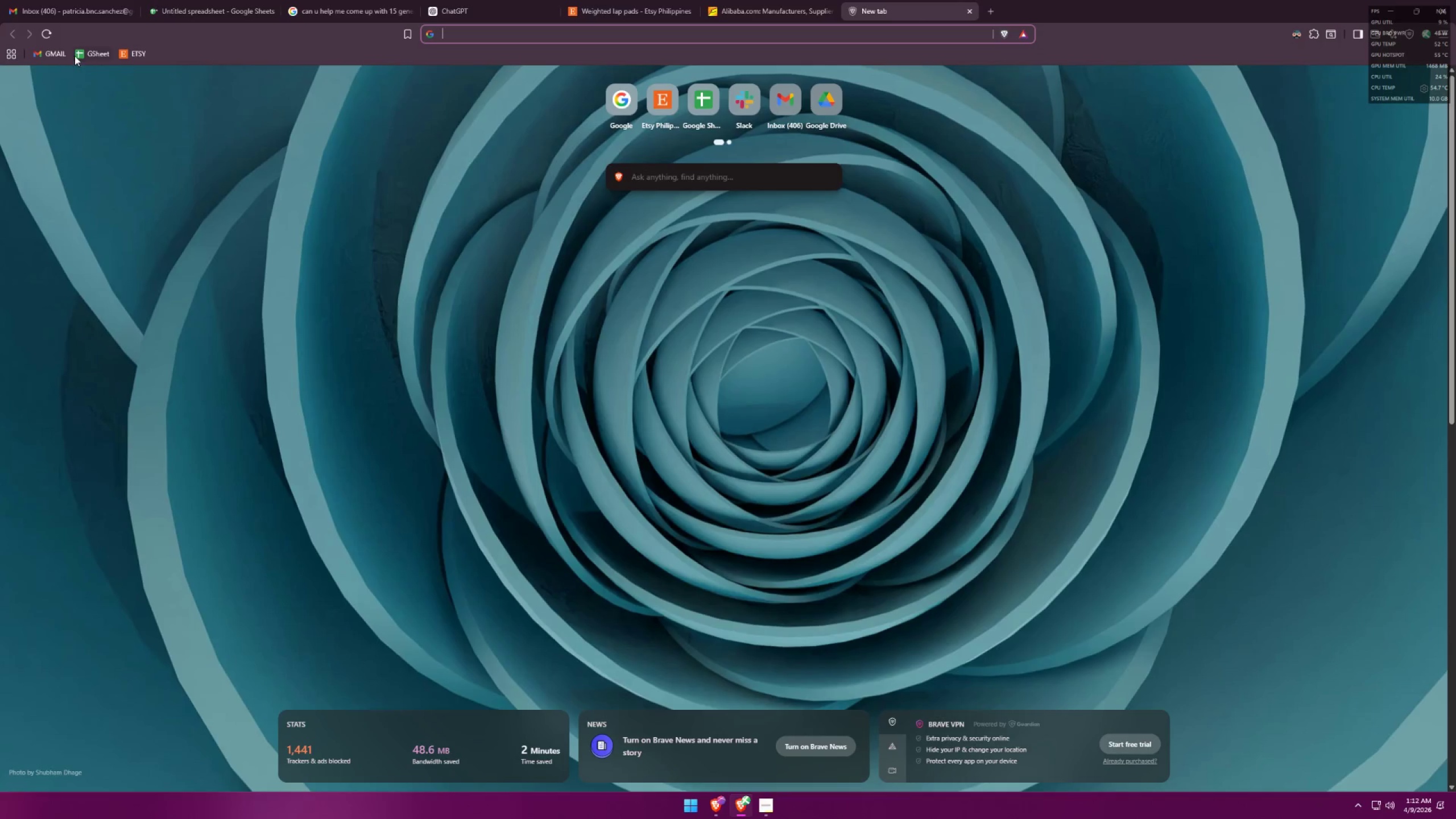 
left_click([88, 51])
 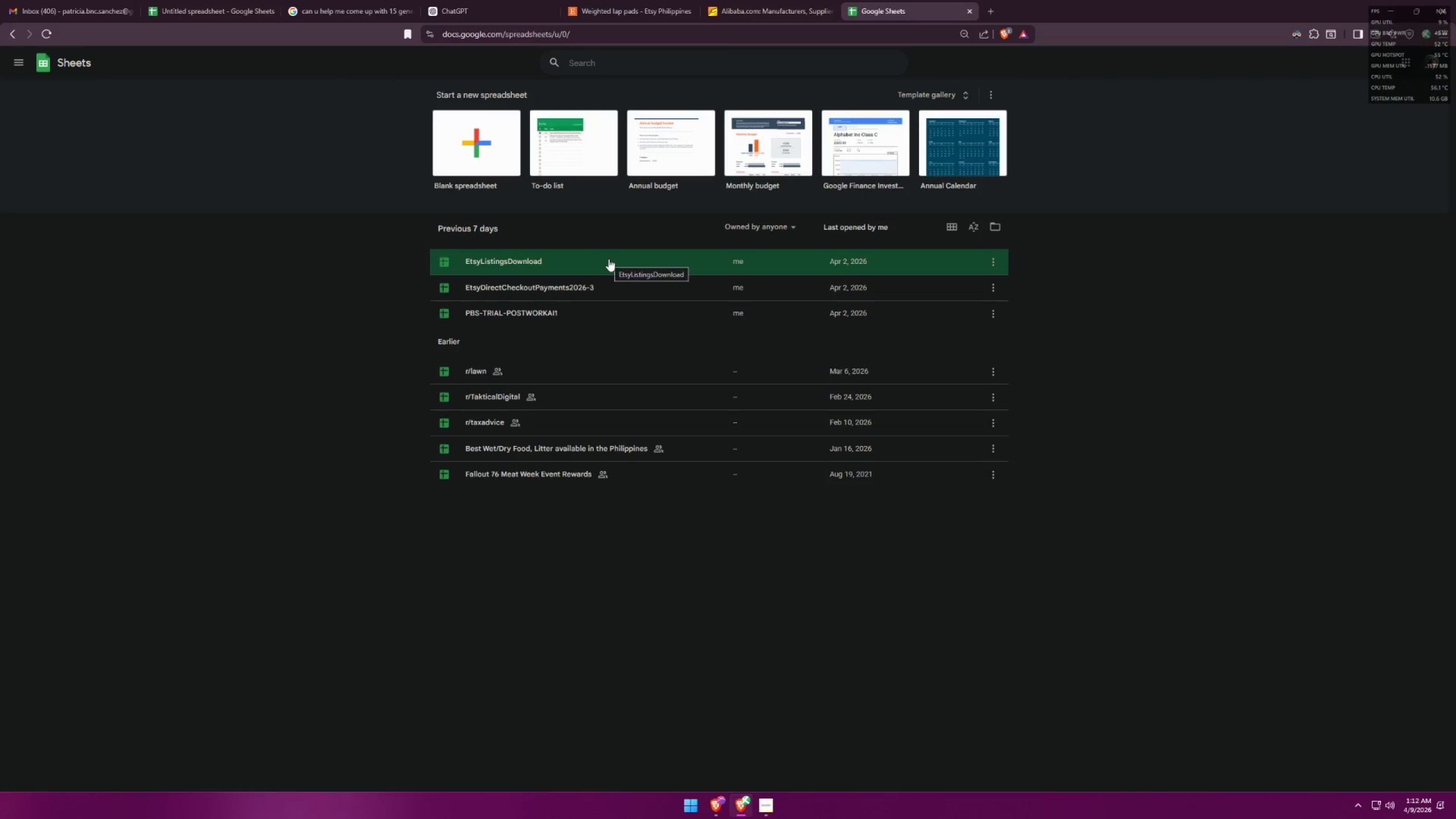 
mouse_move([899, 6])
 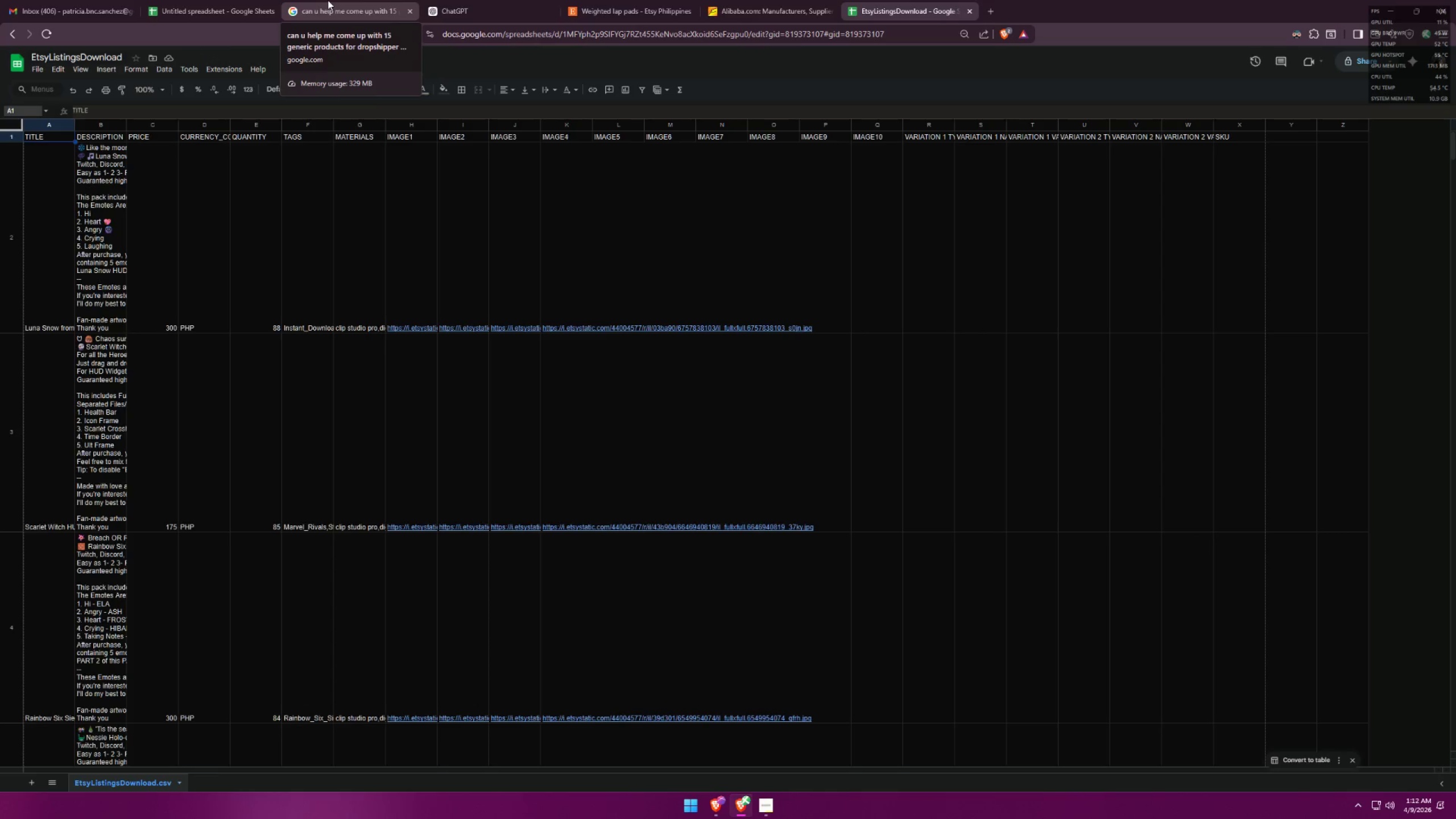 
left_click([328, 0])
 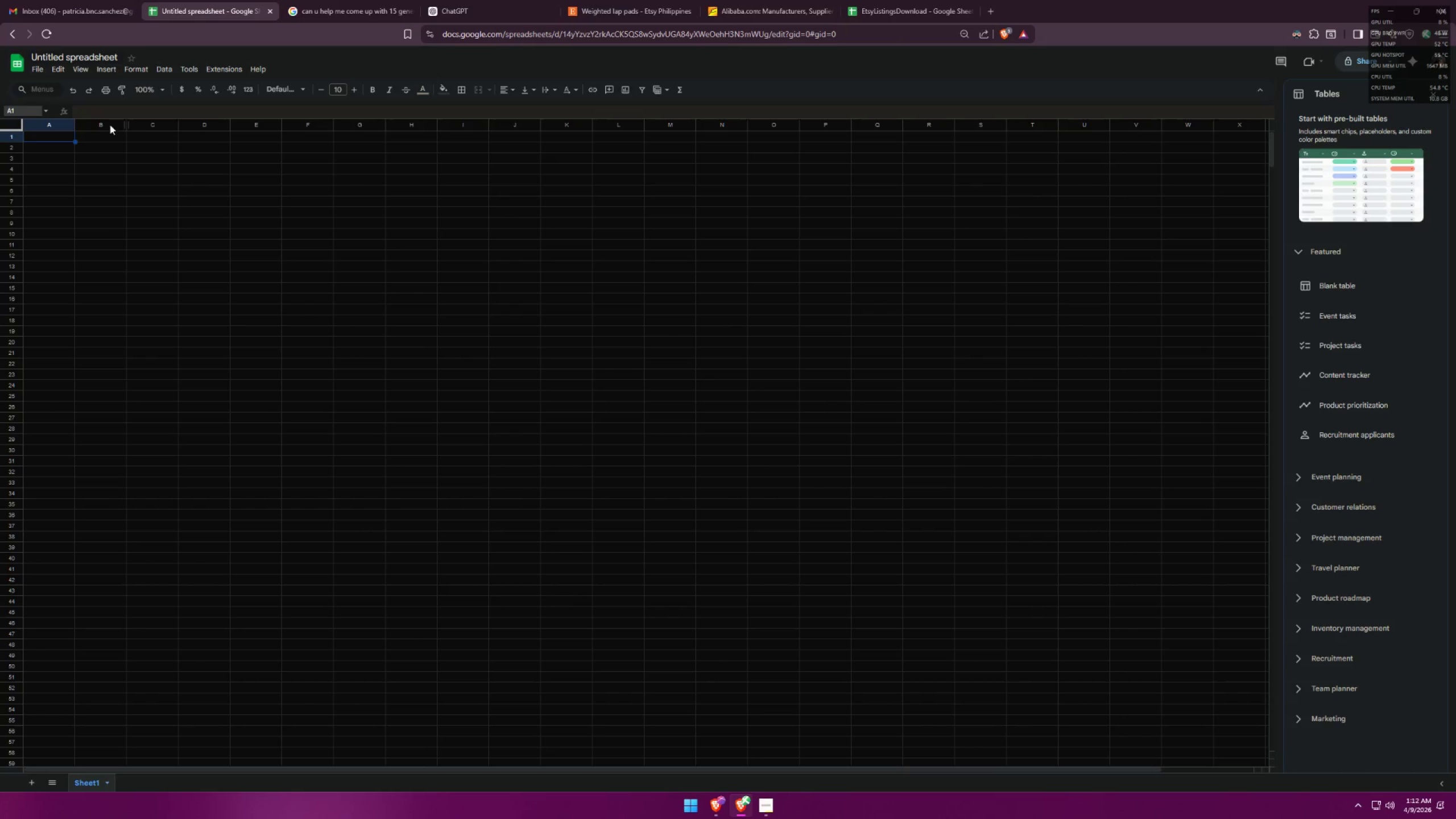 
double_click([56, 134])
 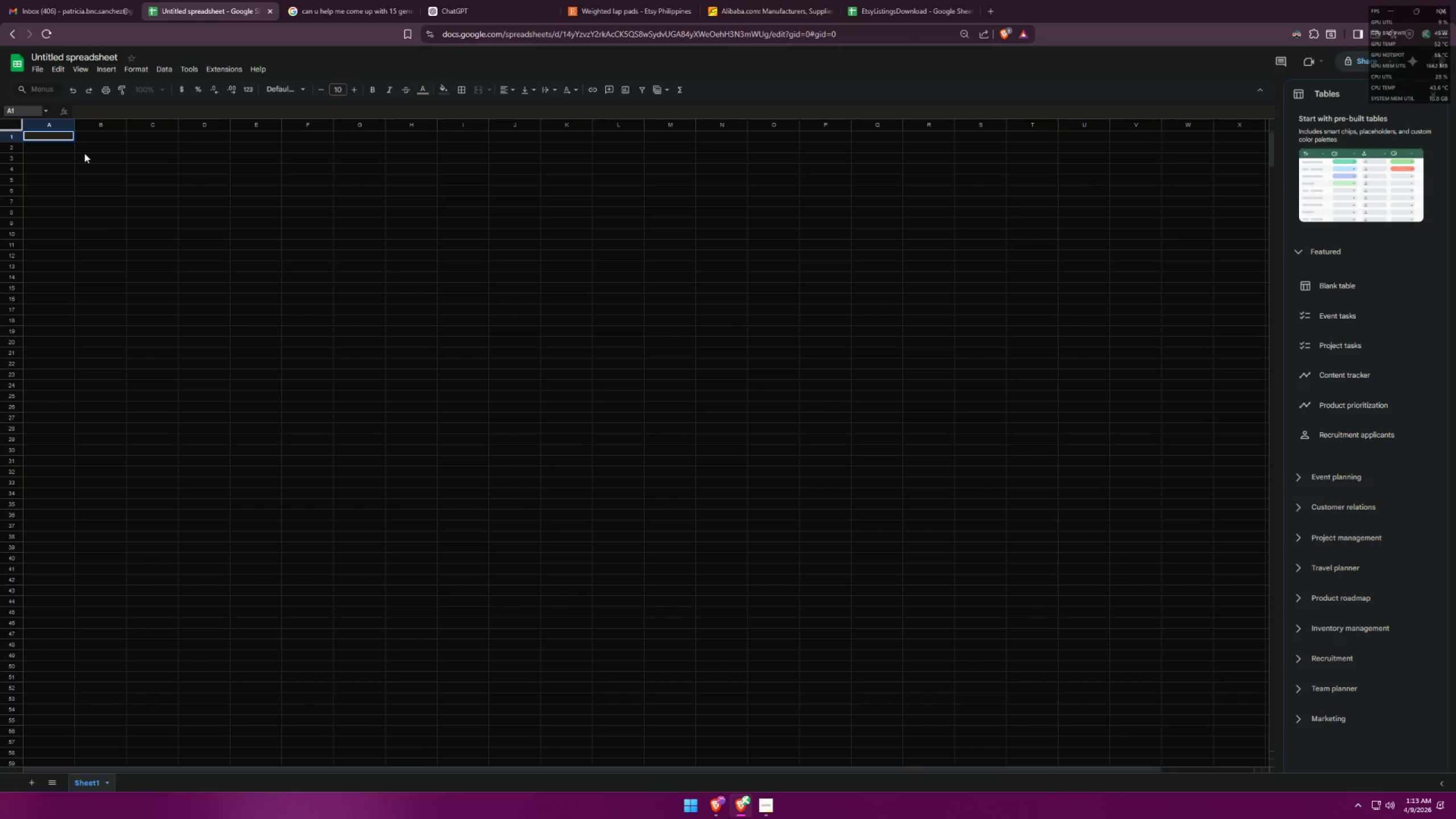 
type(TILE)
key(Backspace)
key(Backspace)
type(TLE)
 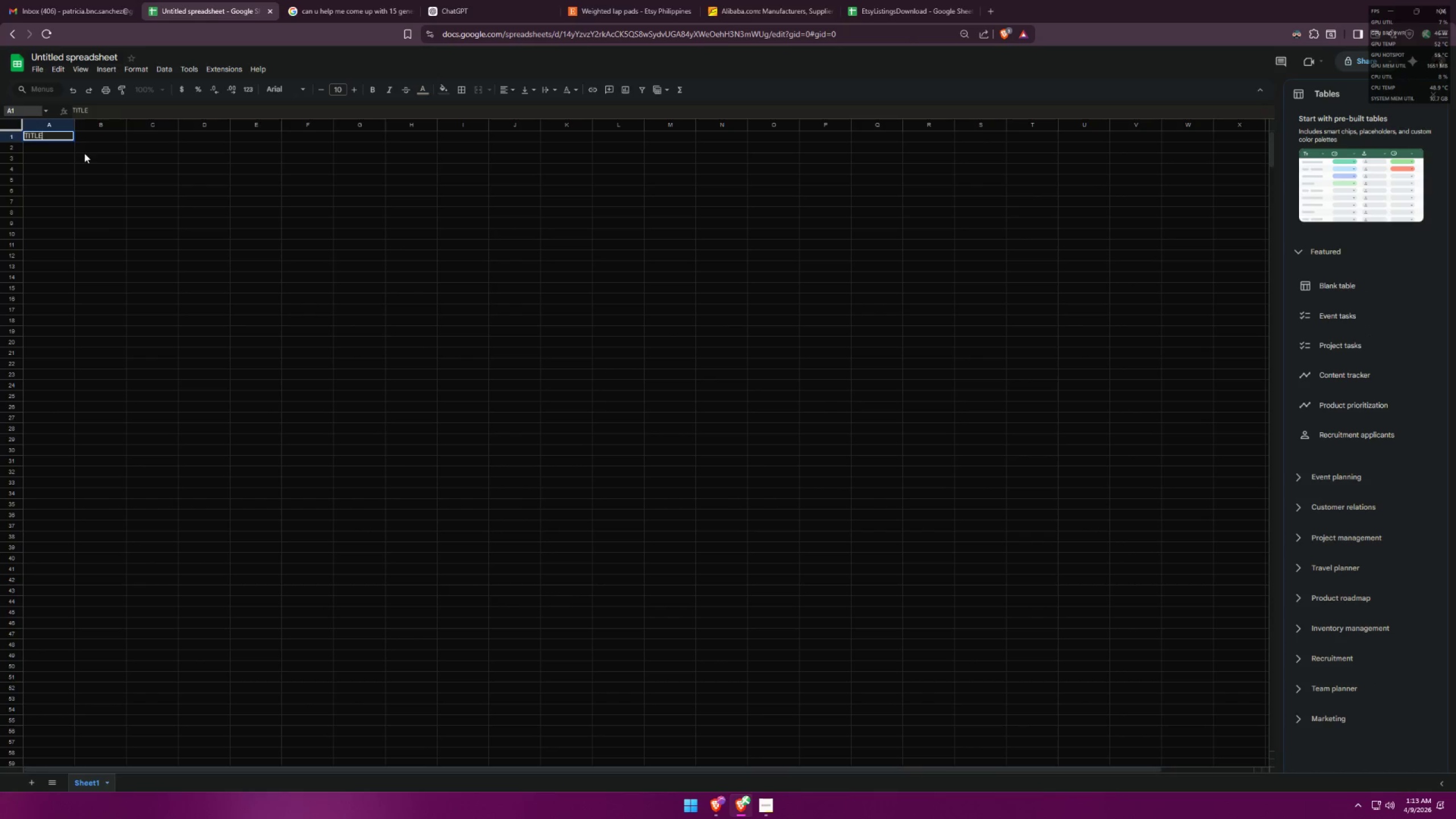 
left_click_drag(start_coordinate=[916, 0], to_coordinate=[373, 2])
 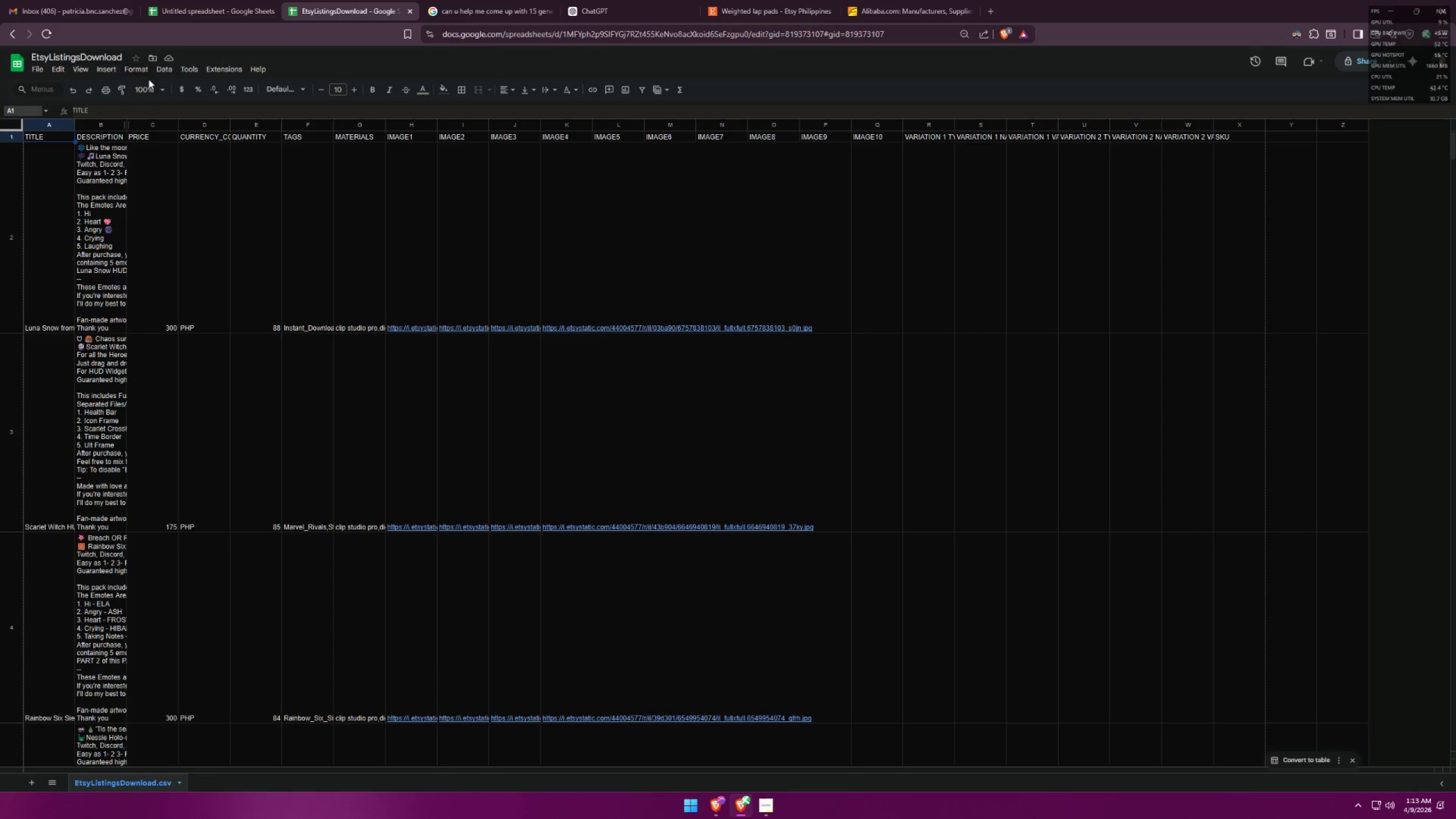 
double_click([97, 134])
 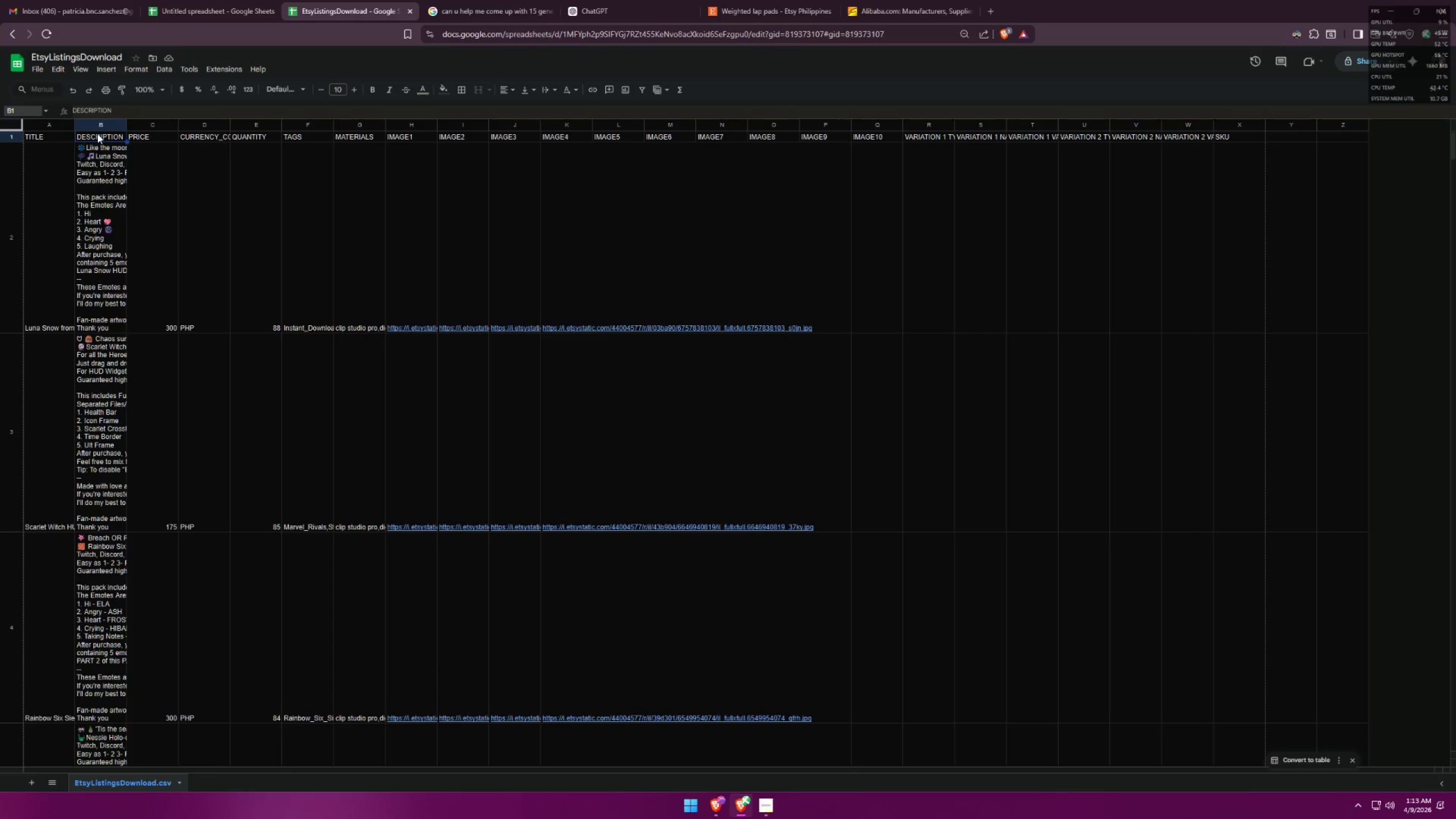 
triple_click([97, 134])
 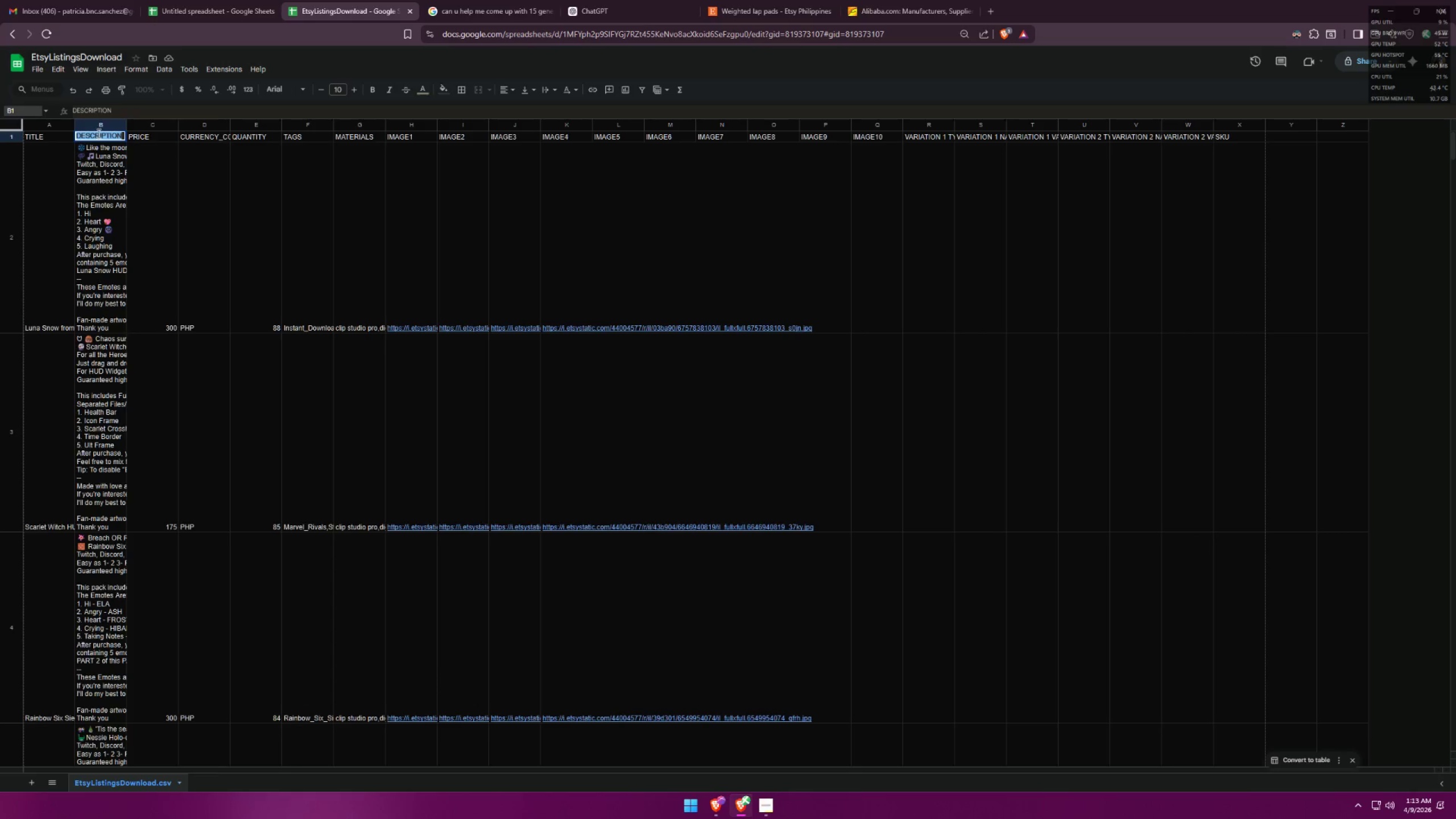 
key(Control+ControlLeft)
 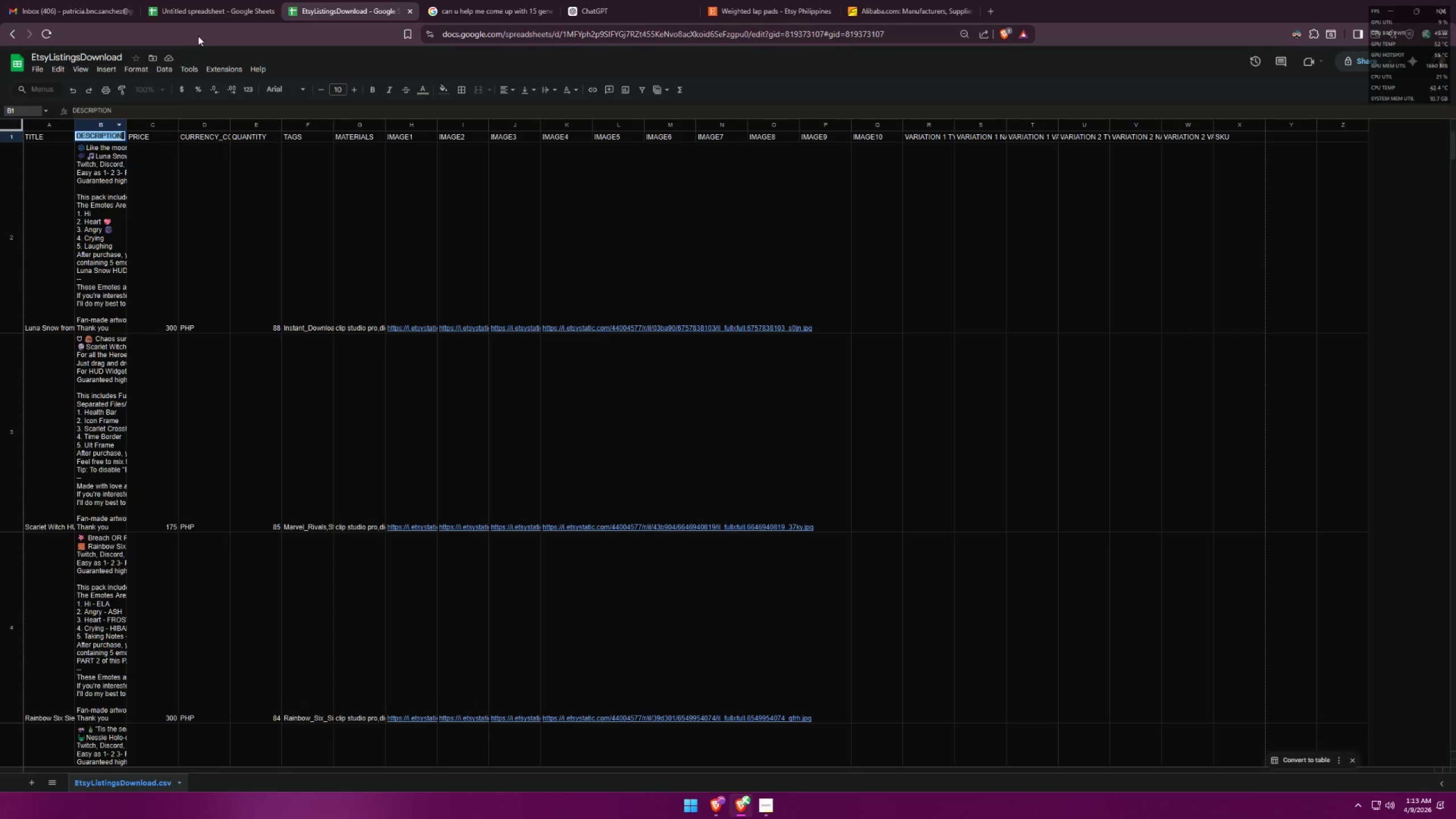 
key(Control+C)
 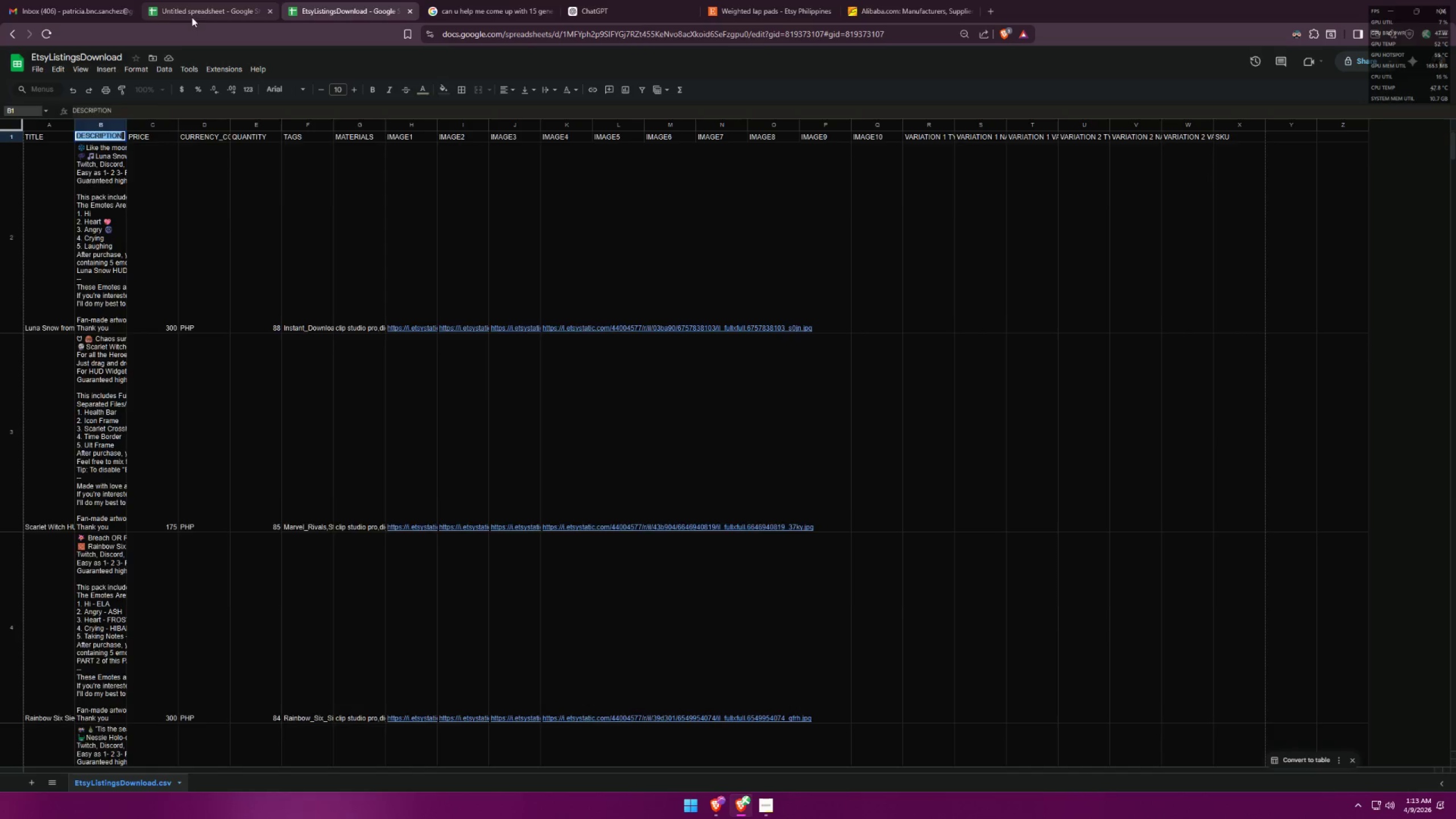 
left_click([194, 12])
 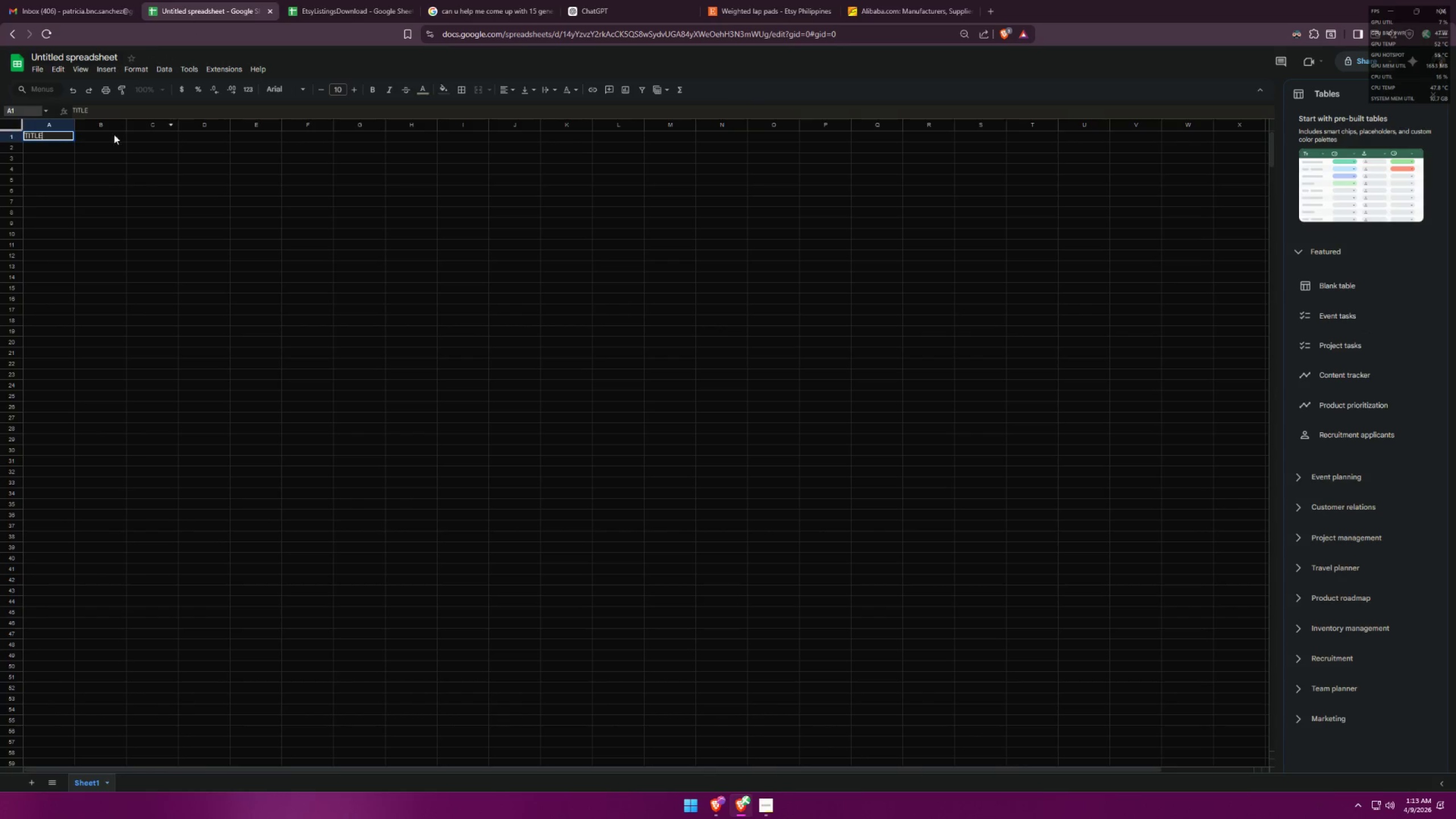 
left_click([106, 137])
 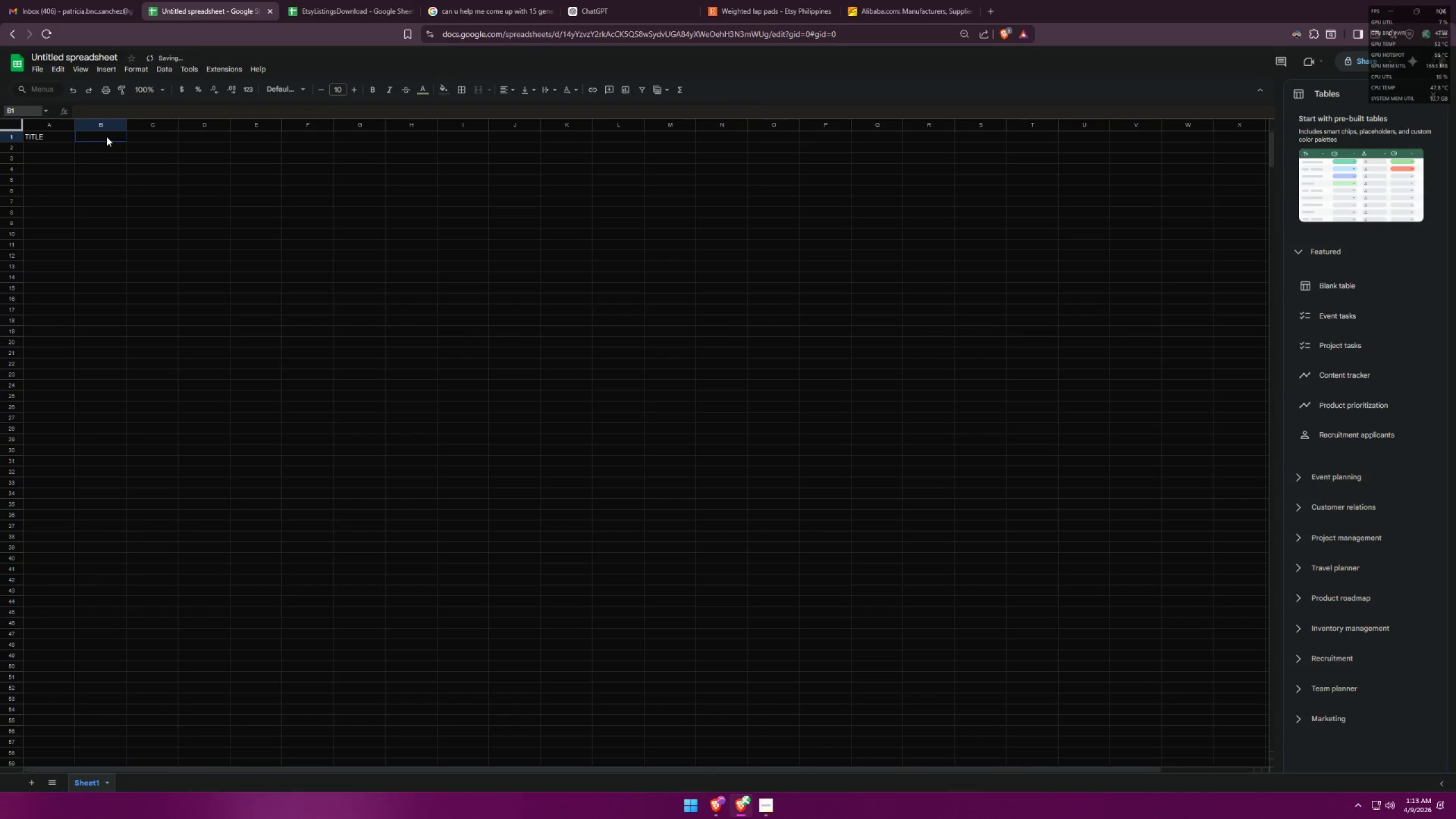 
key(Control+ControlLeft)
 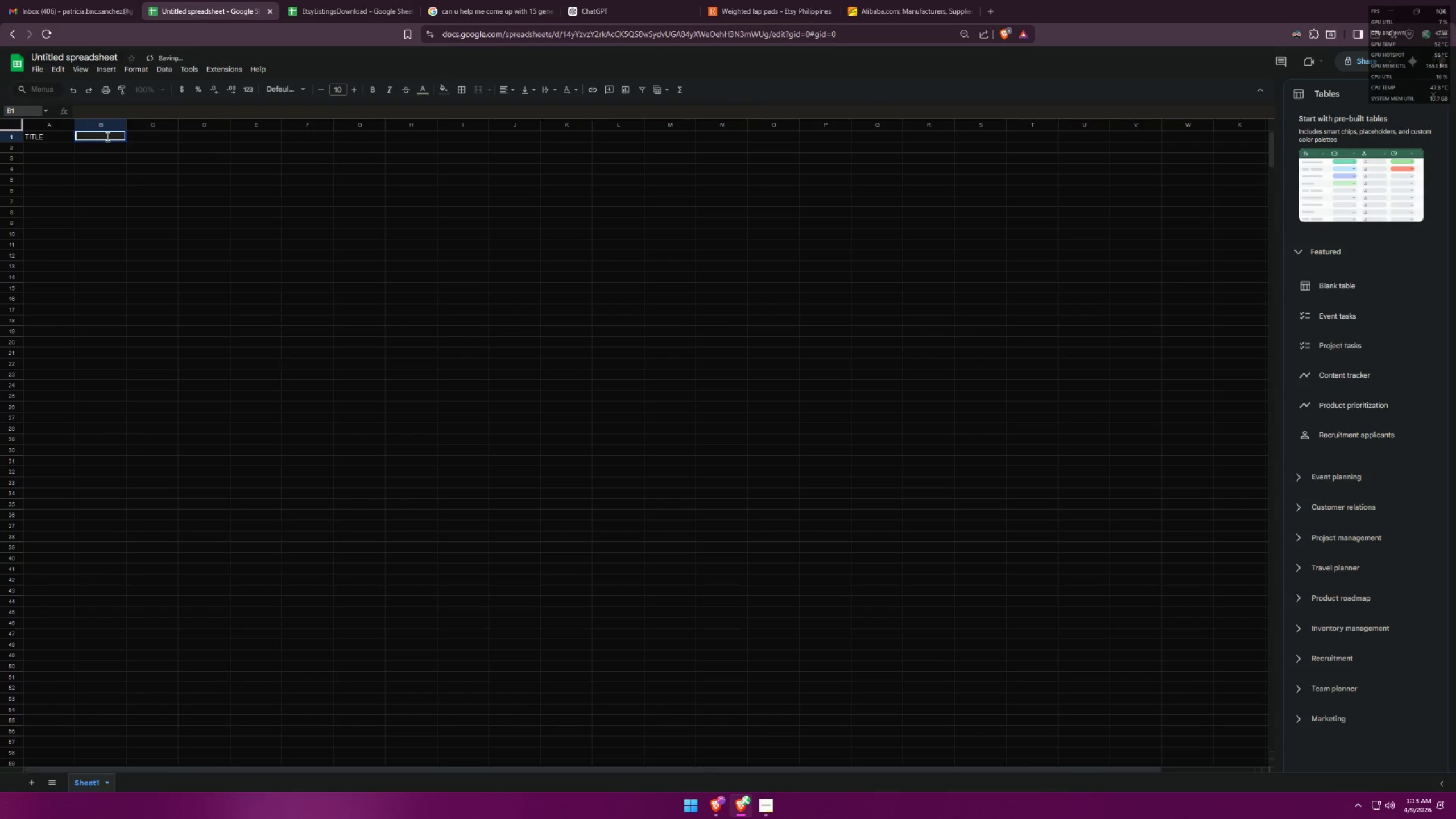 
key(Control+V)
 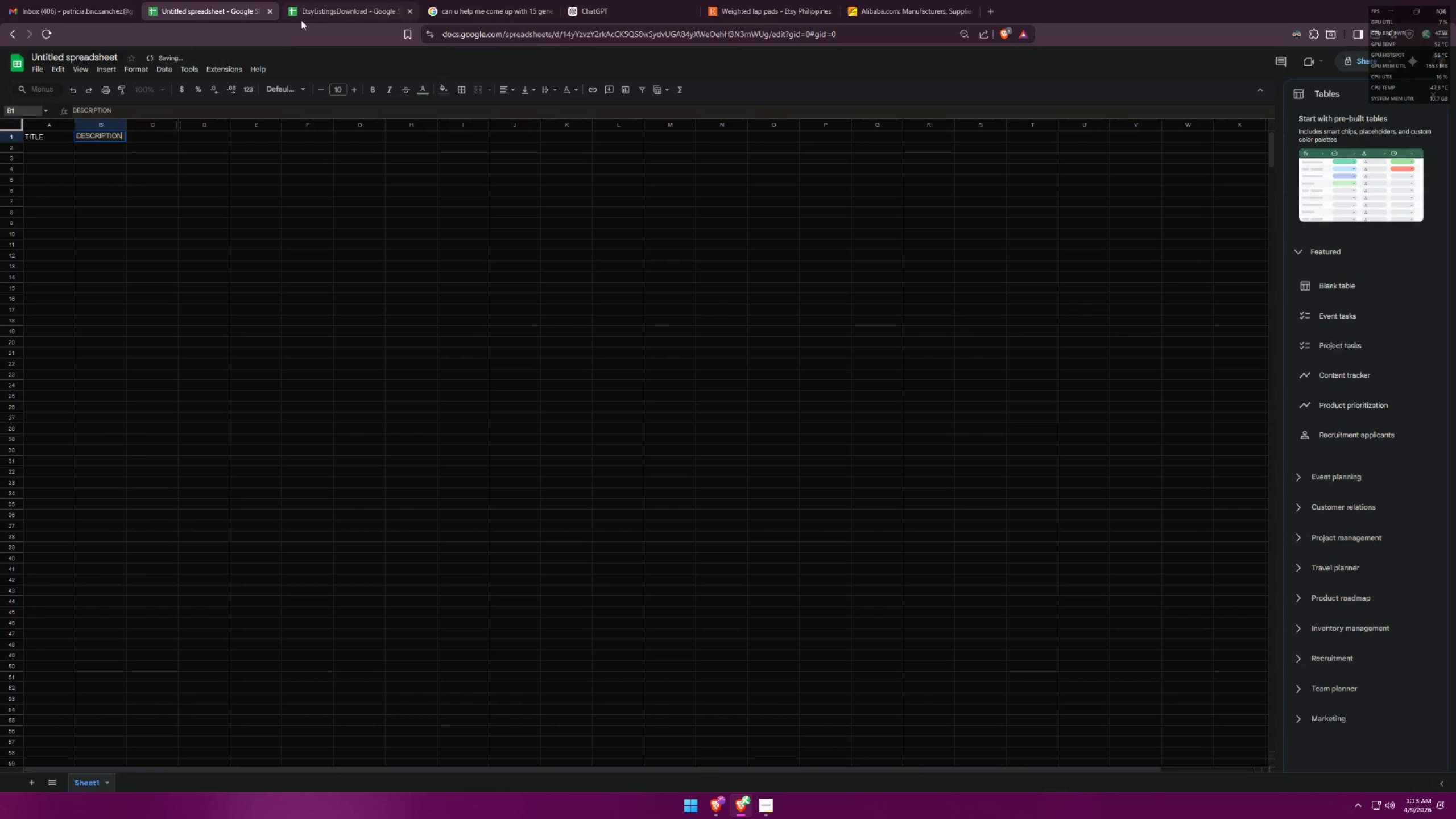 
left_click([318, 4])
 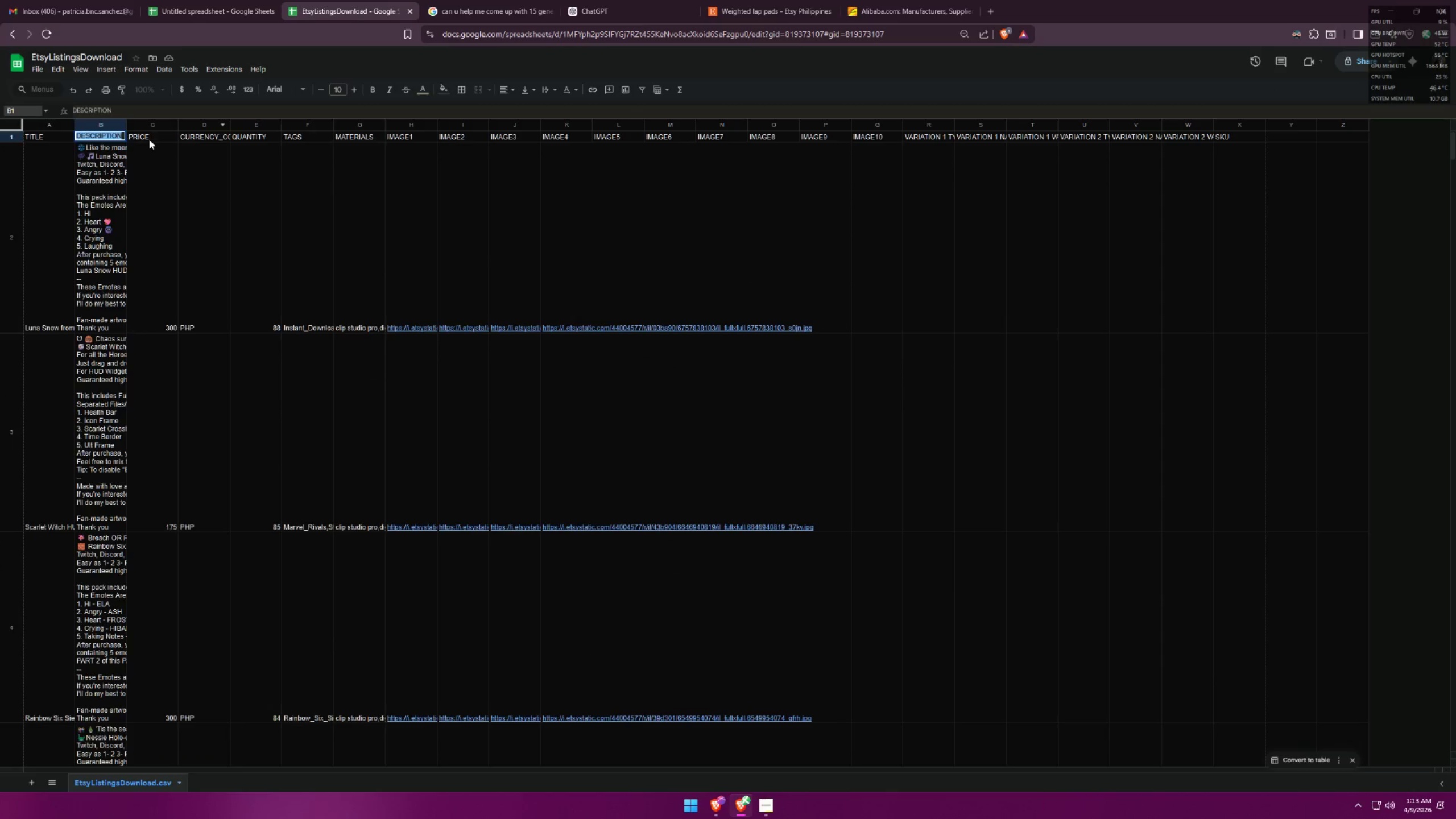 
double_click([148, 137])
 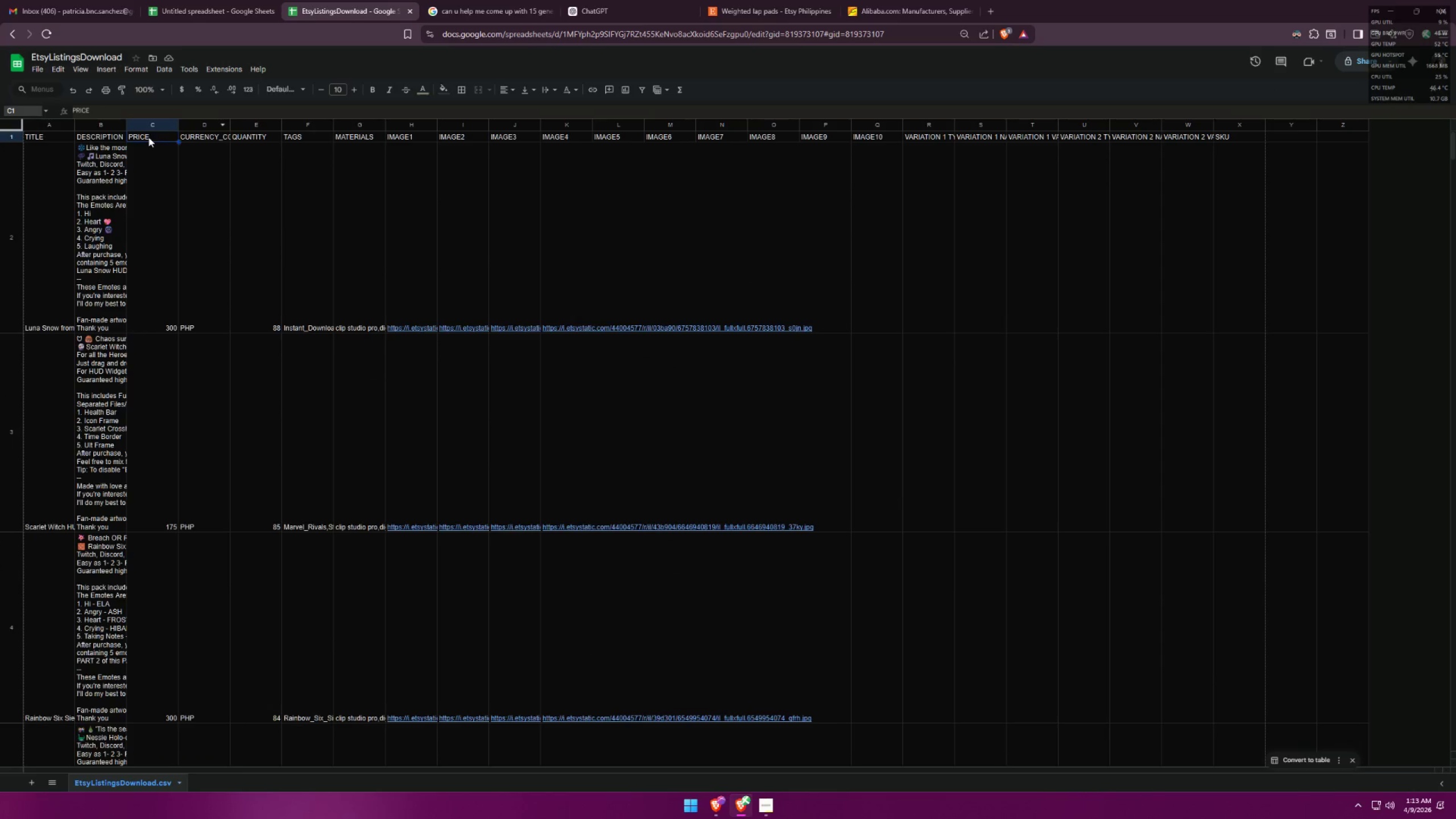 
triple_click([148, 137])
 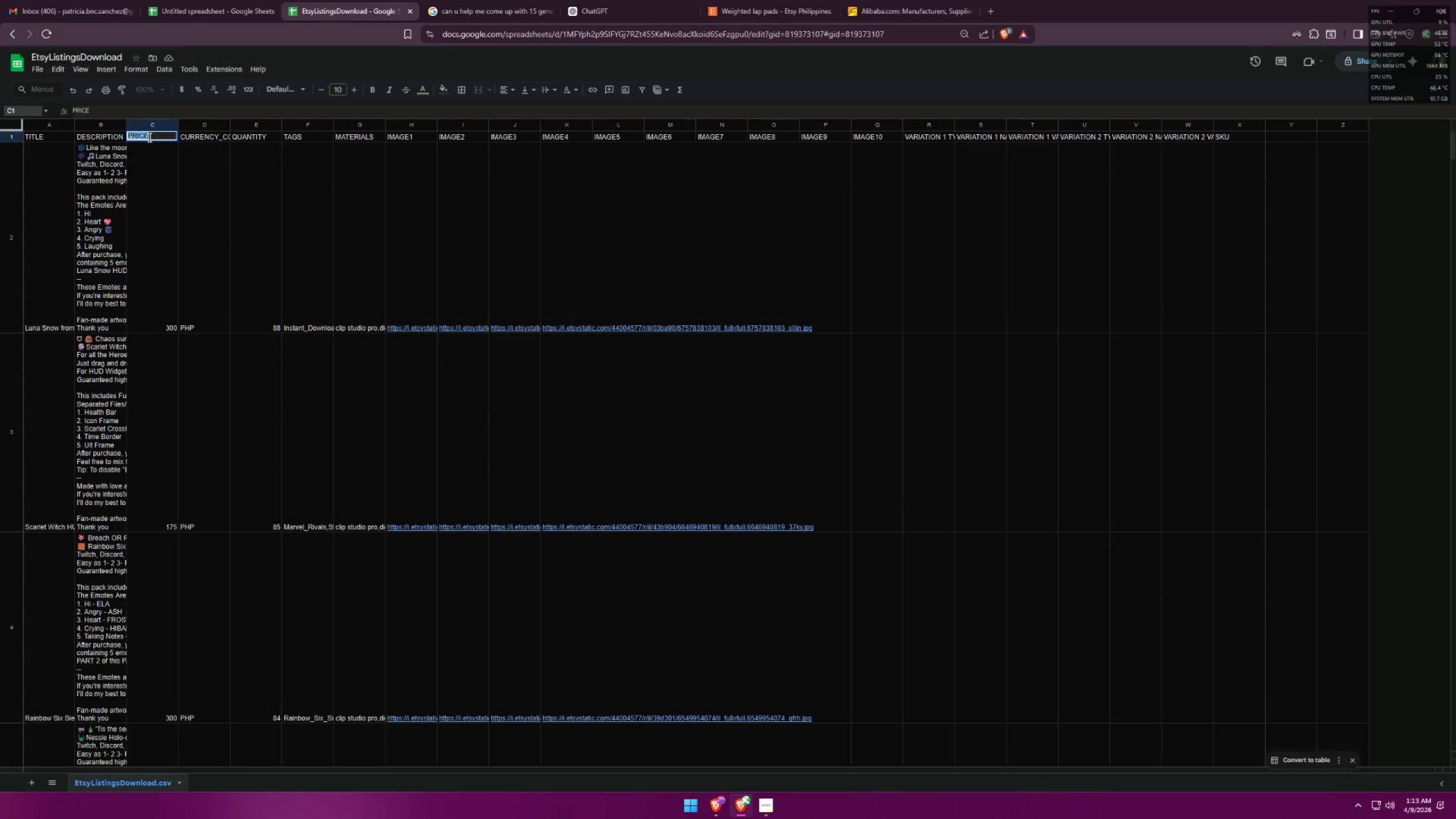 
key(Control+ControlLeft)
 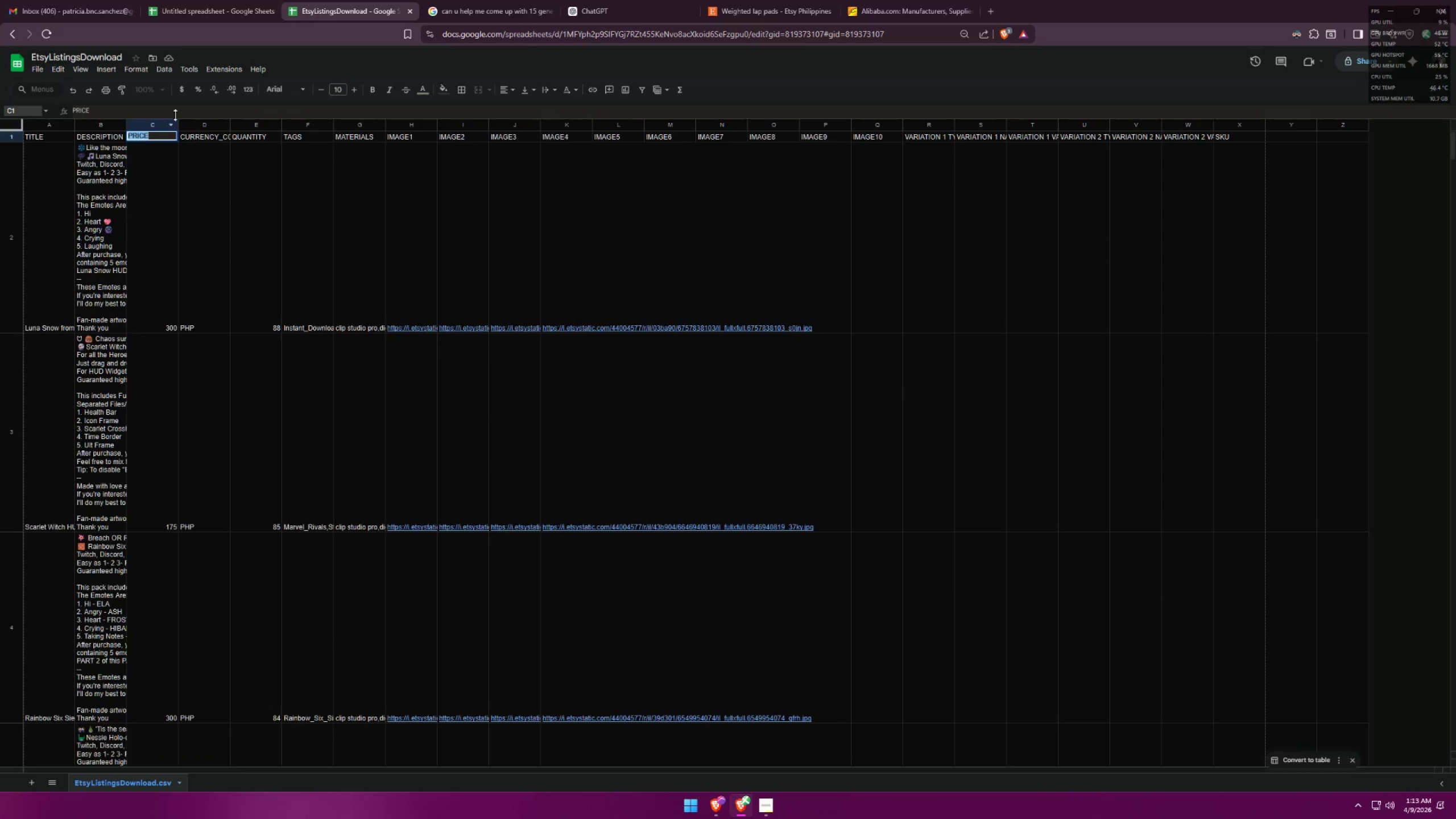 
key(Control+C)
 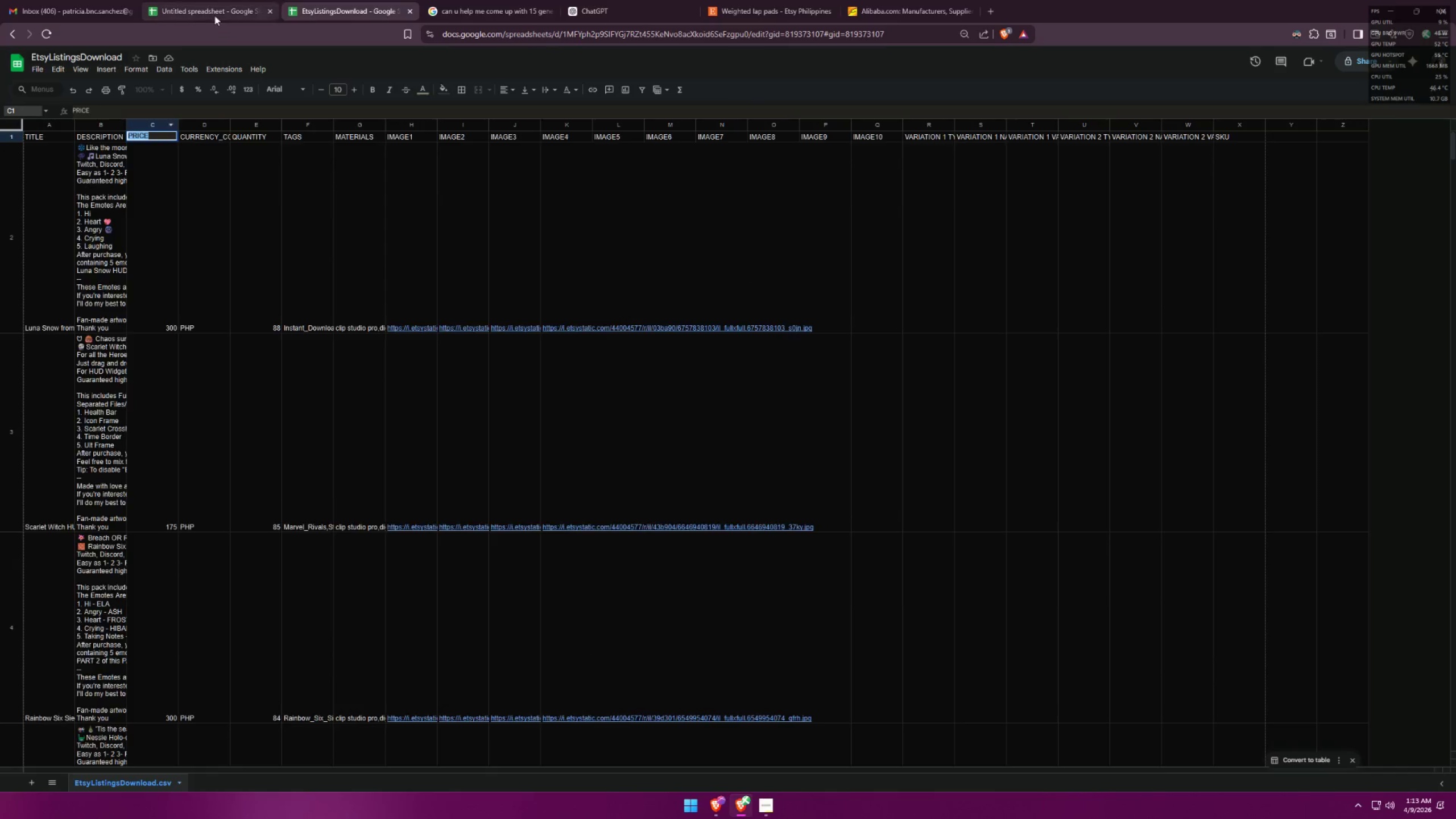 
left_click([208, 8])
 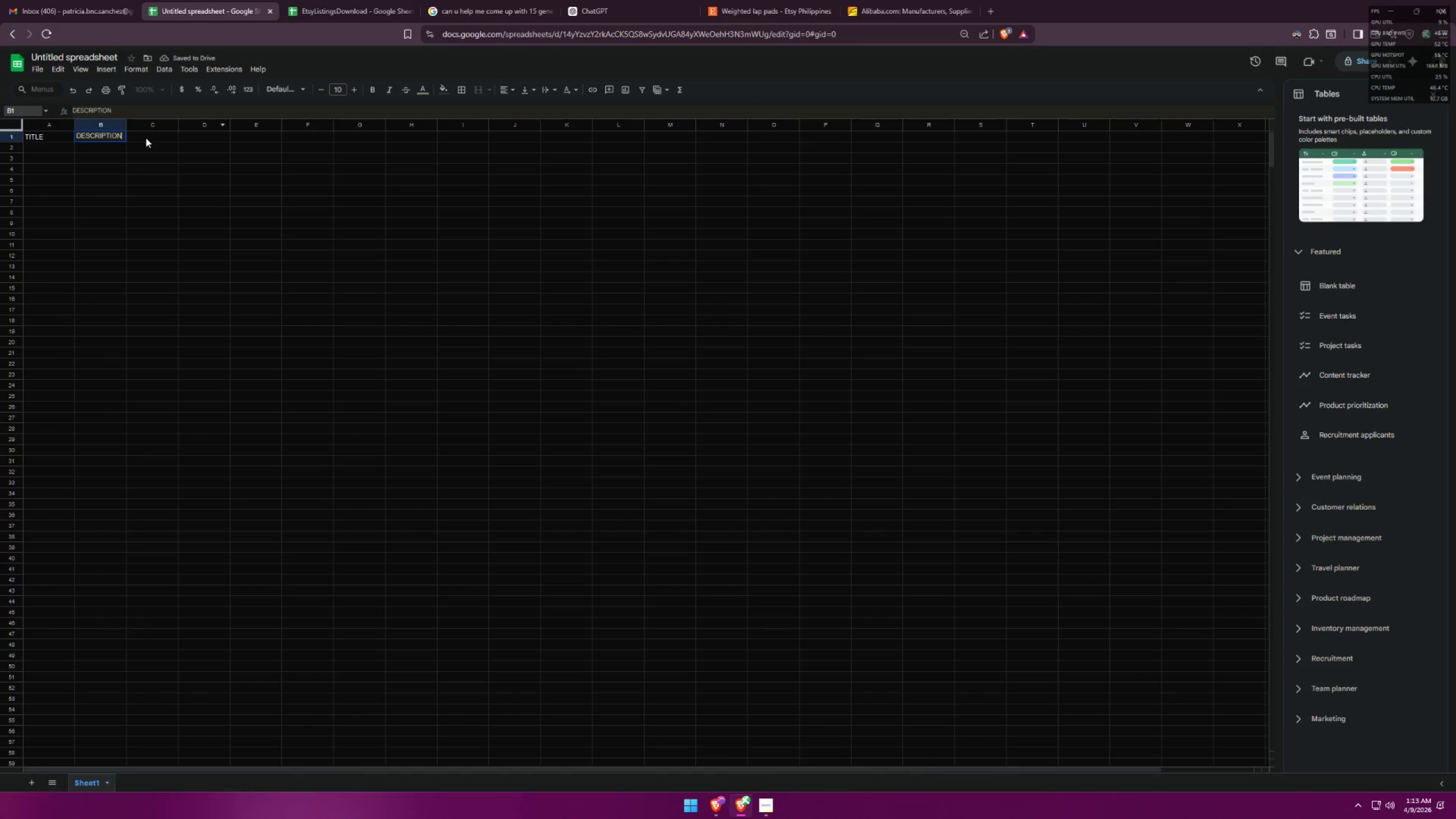 
double_click([146, 138])
 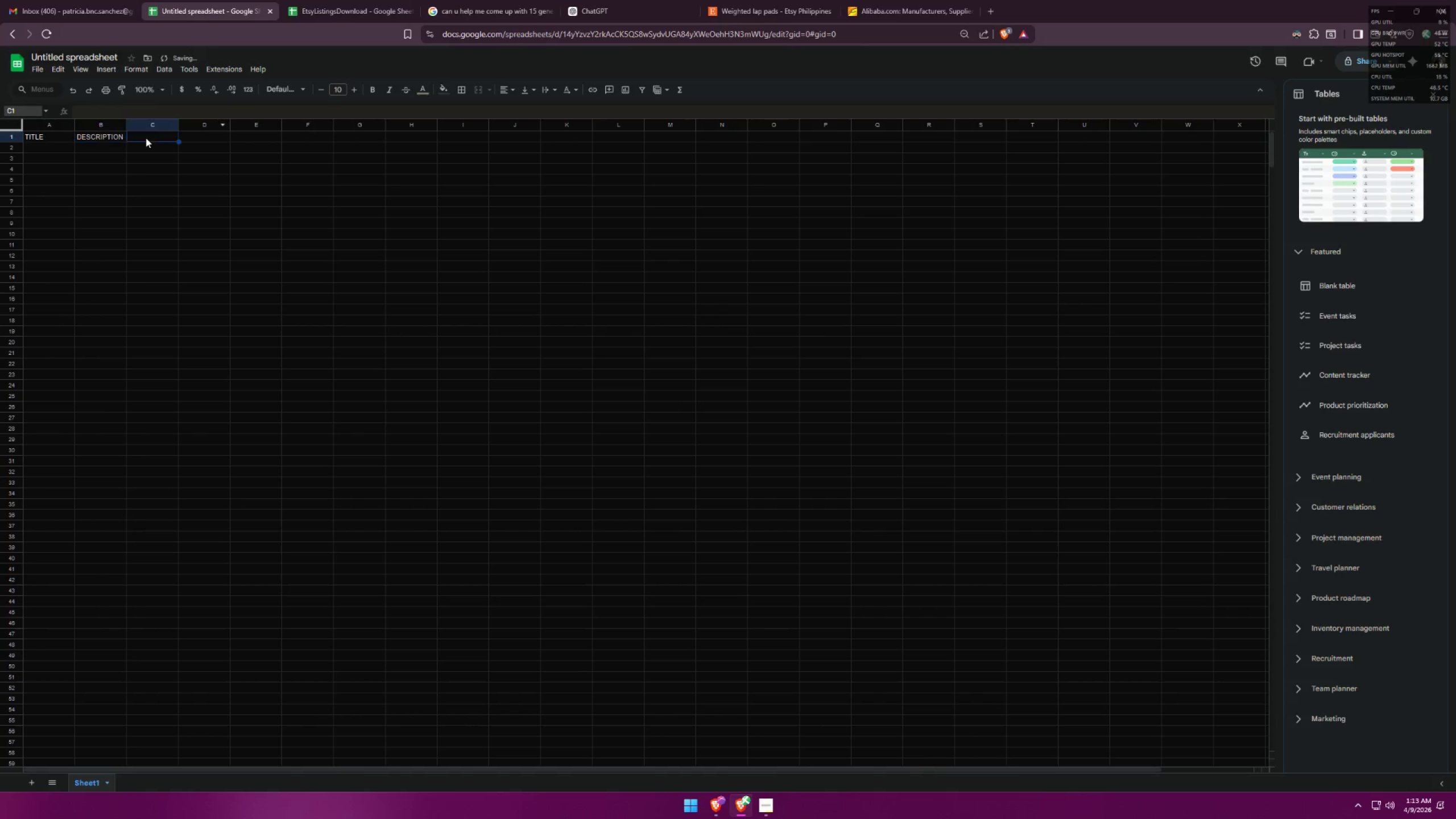 
key(Control+ControlLeft)
 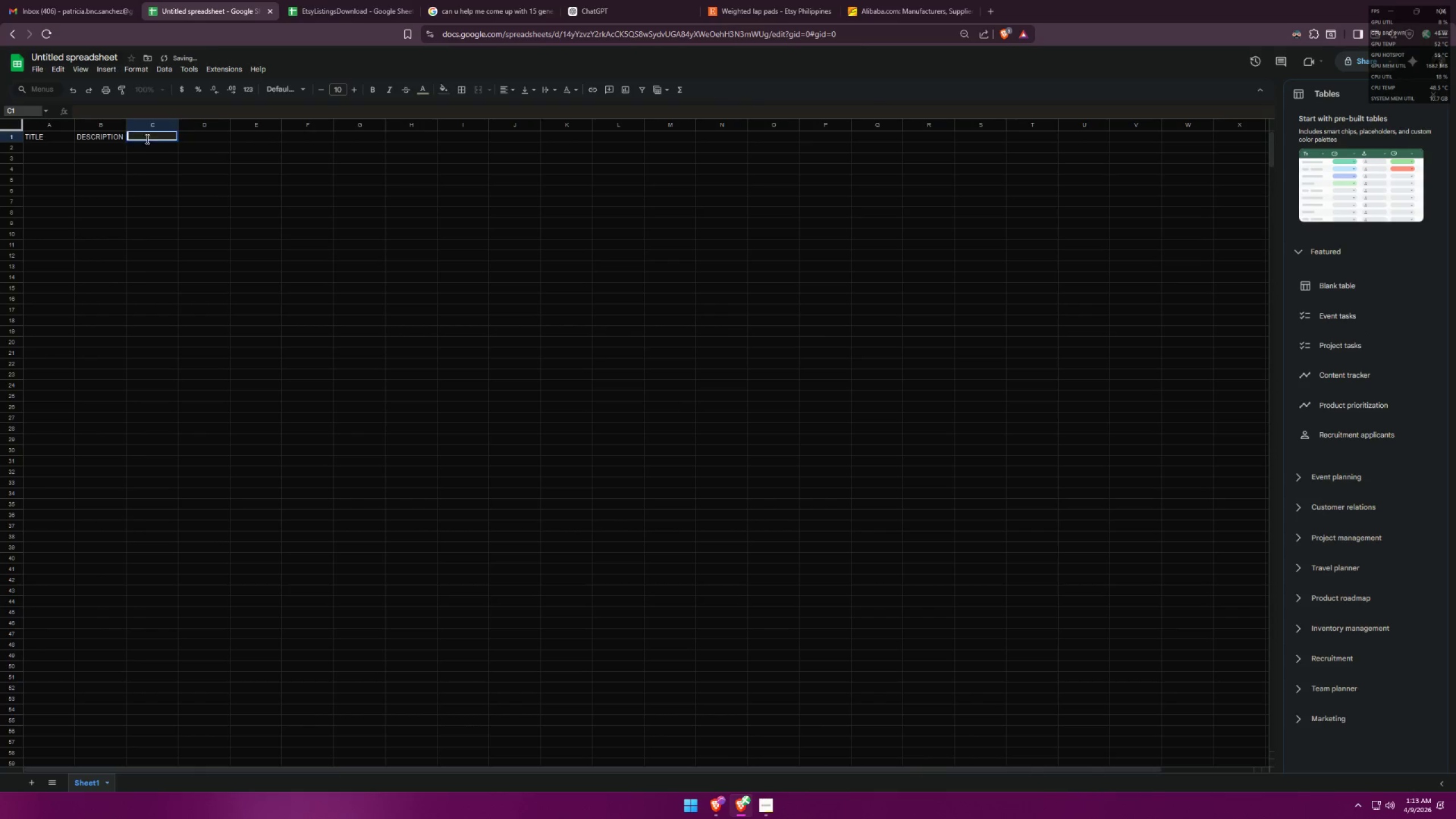 
key(Control+V)
 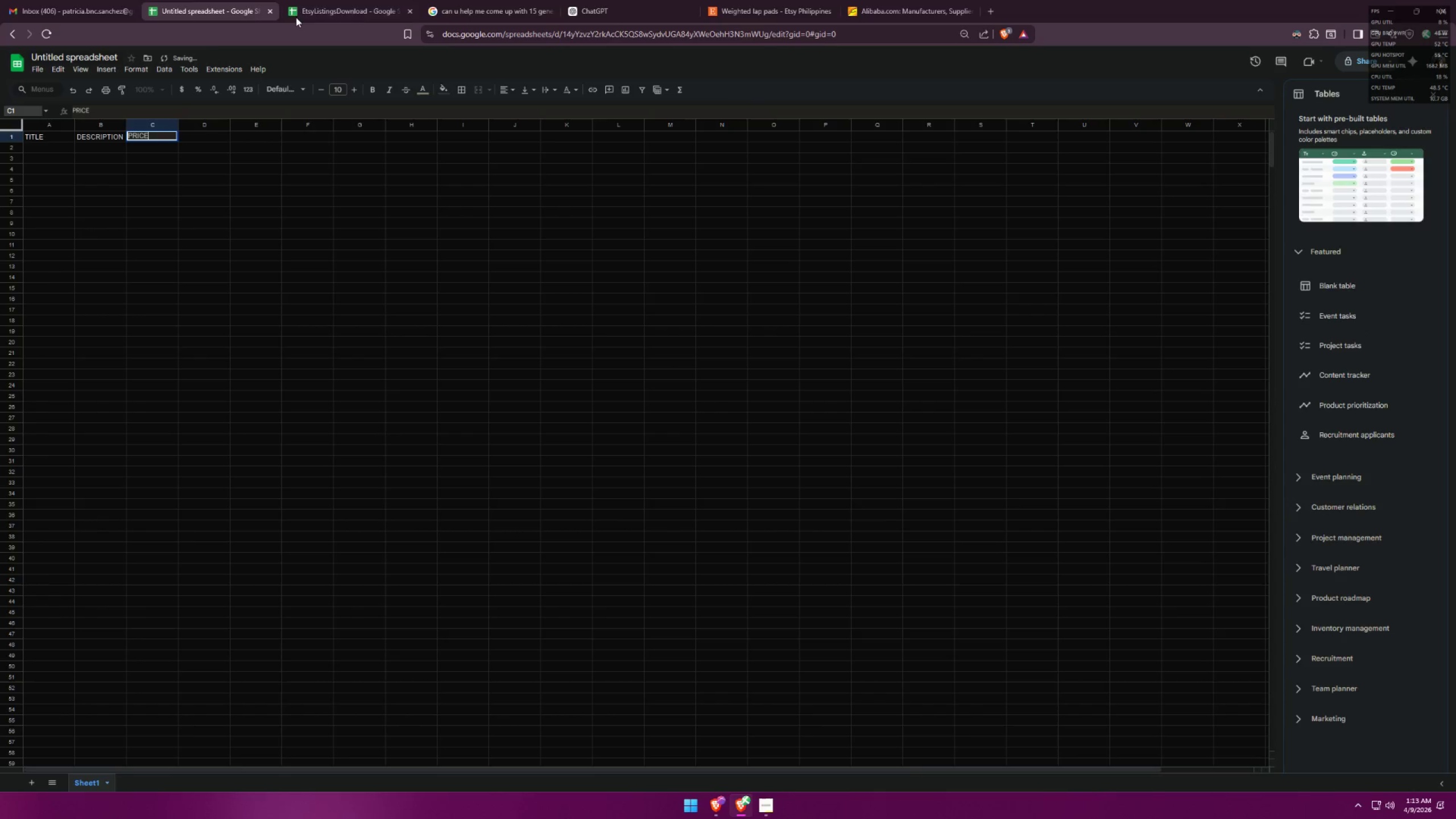 
left_click([312, 0])
 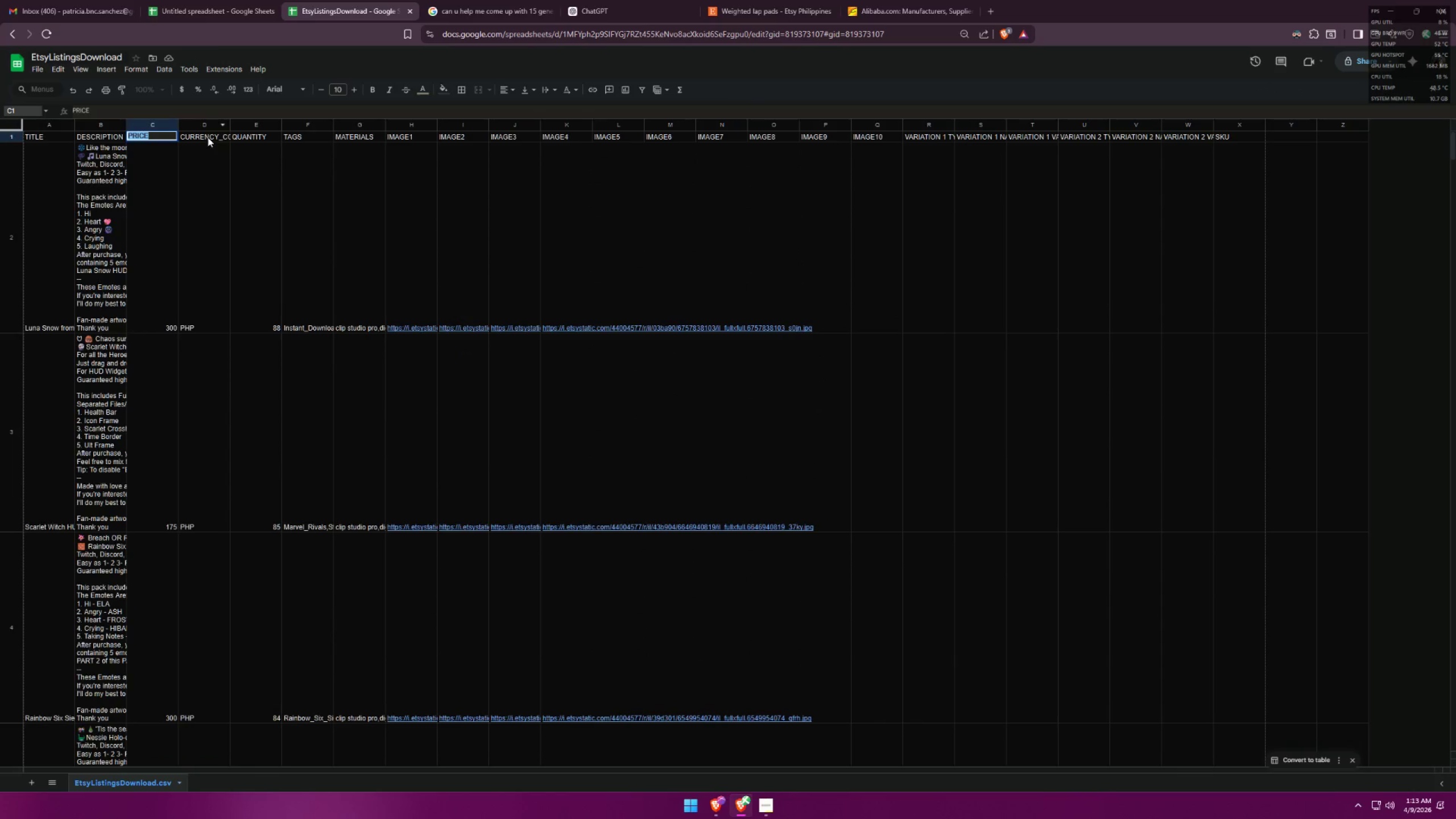 
double_click([208, 136])
 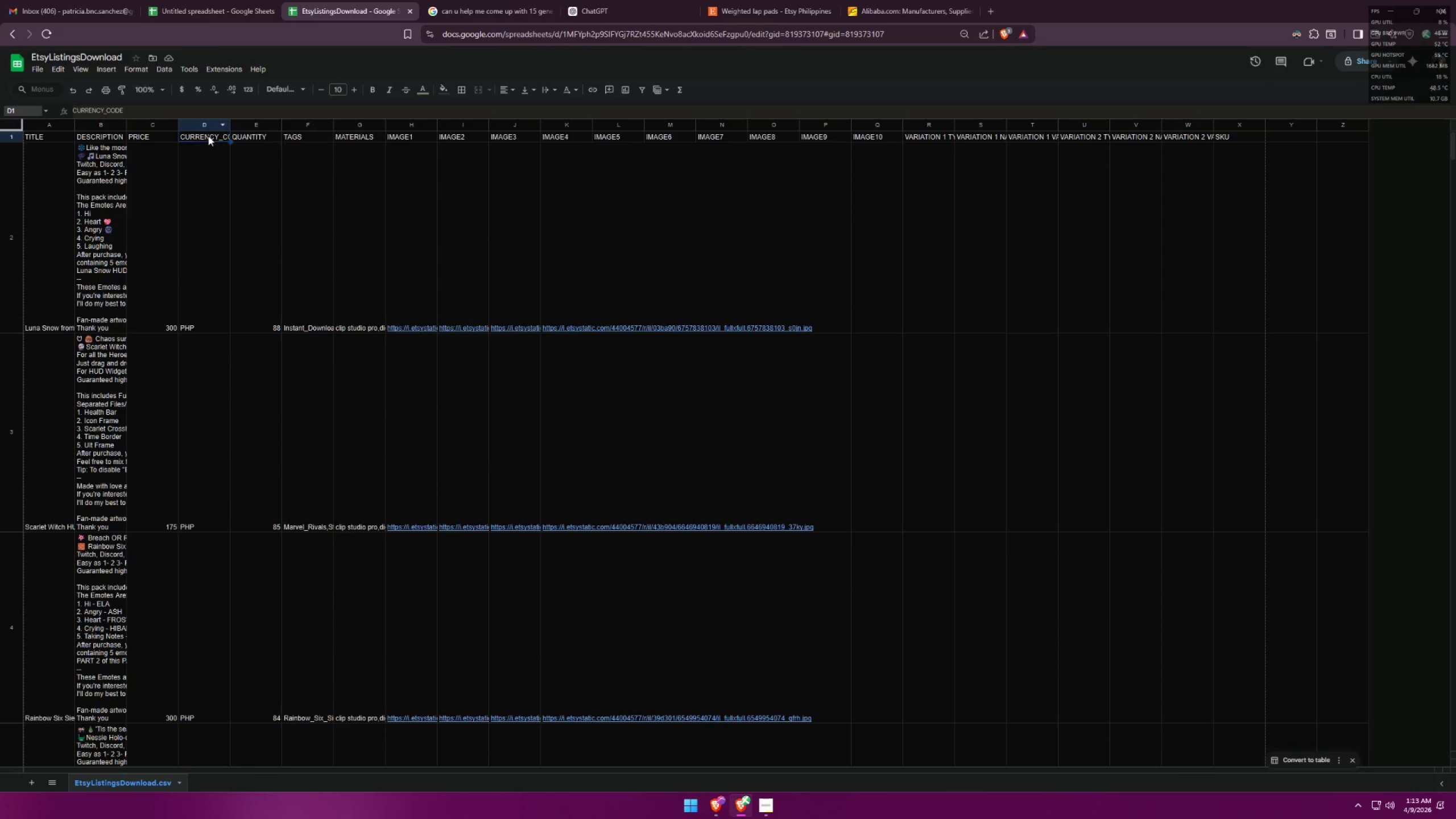 
triple_click([208, 136])
 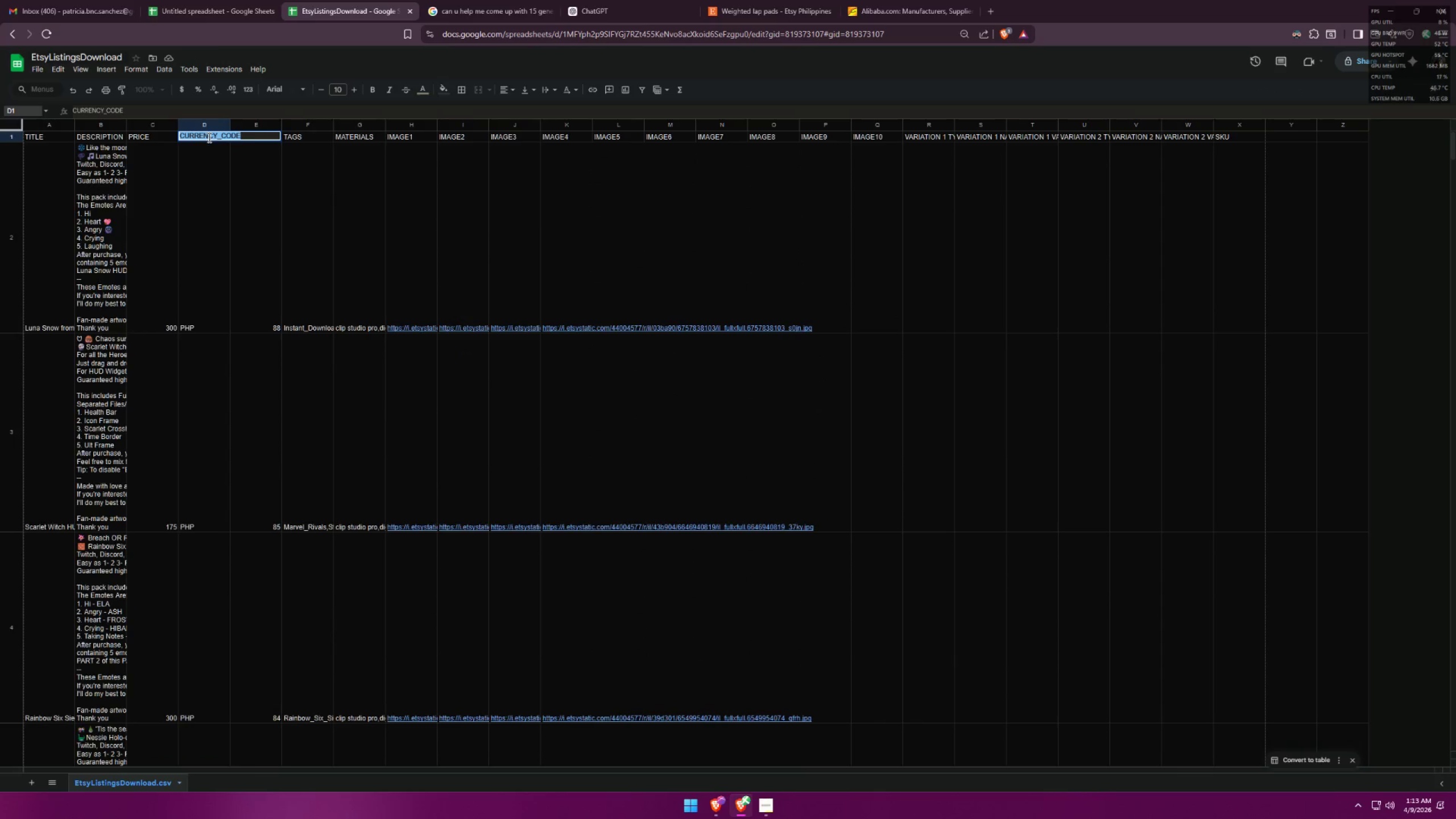 
key(Control+C)
 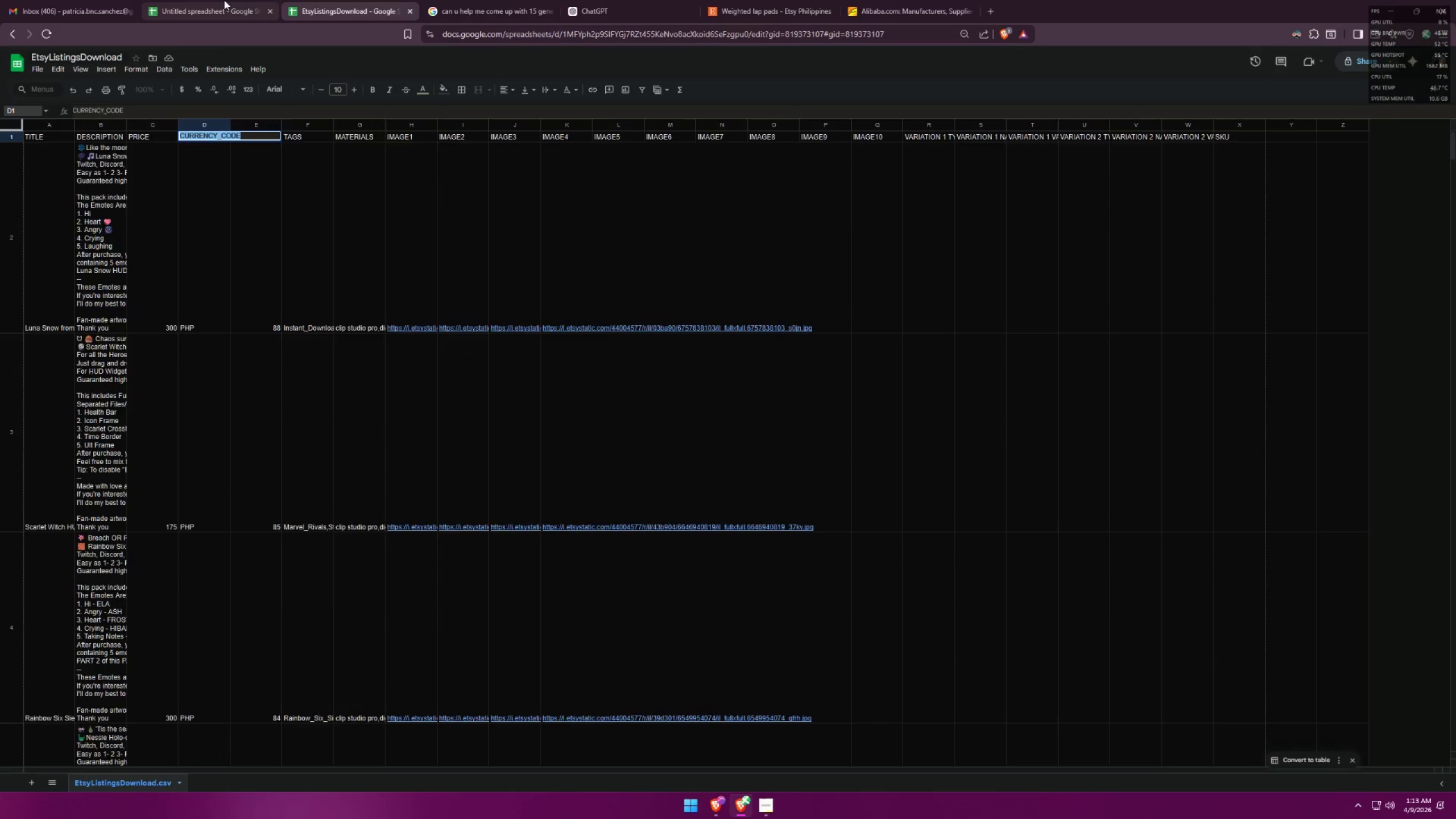 
left_click([225, 0])
 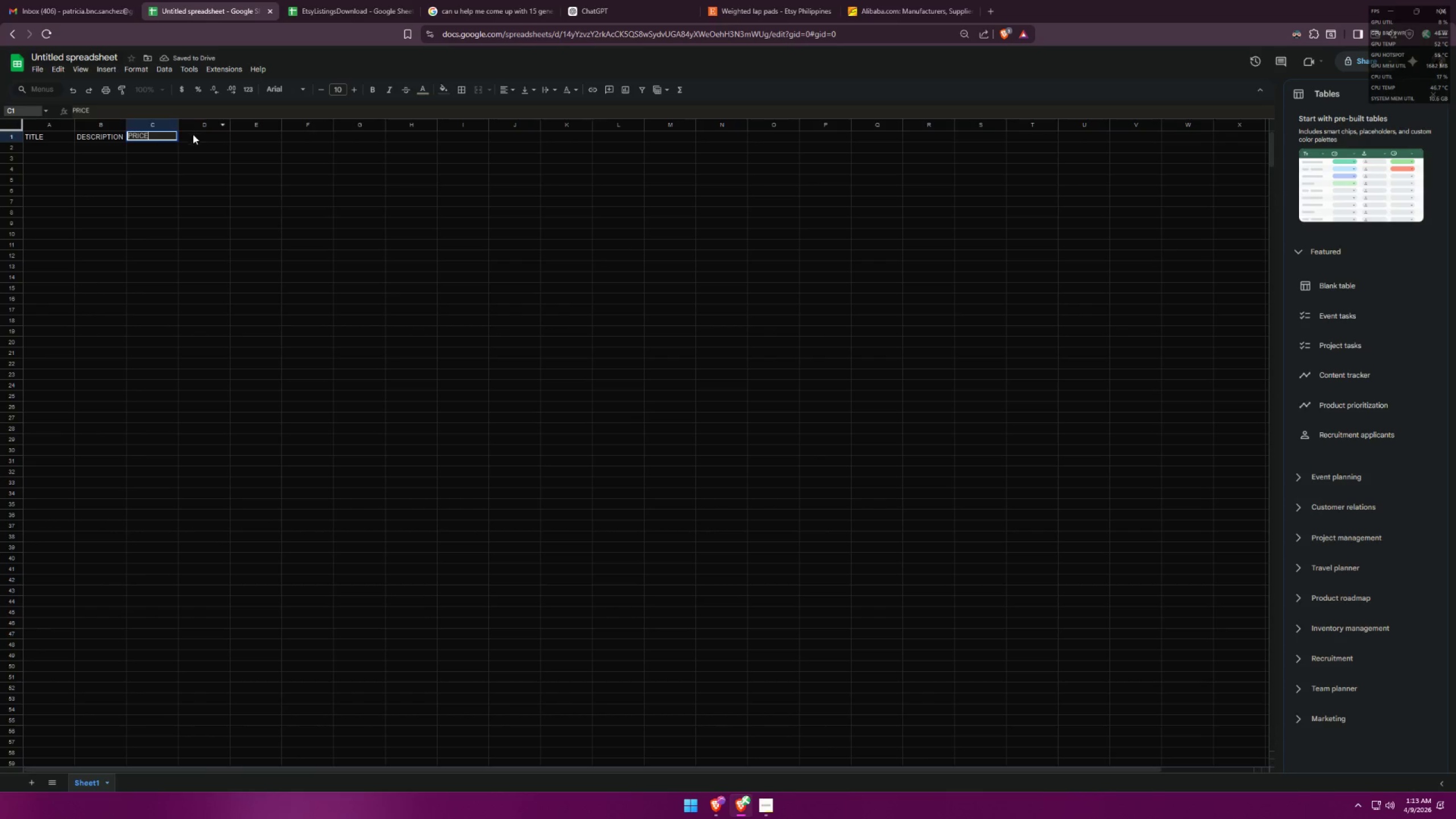 
double_click([193, 134])
 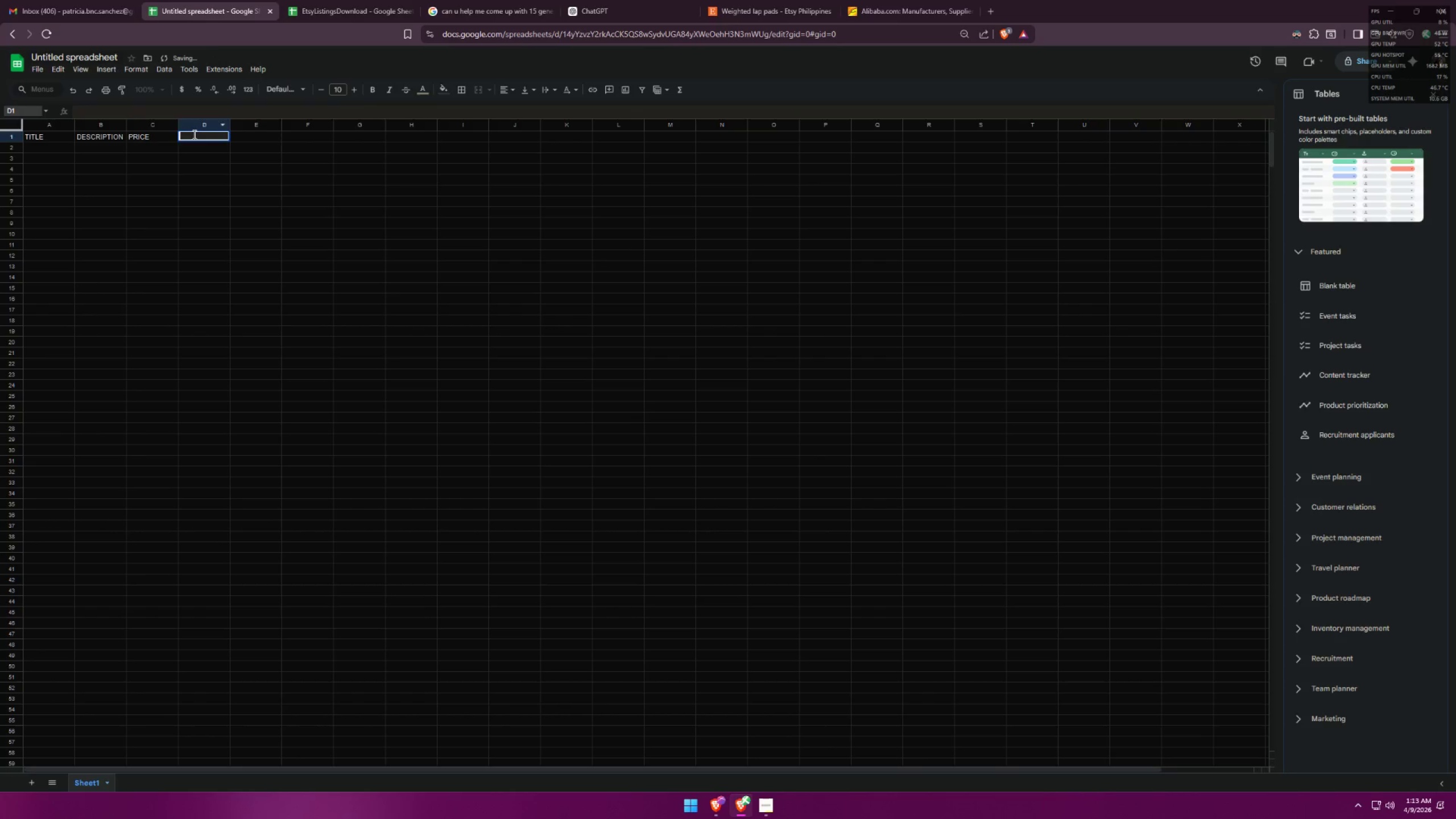 
key(Control+ControlLeft)
 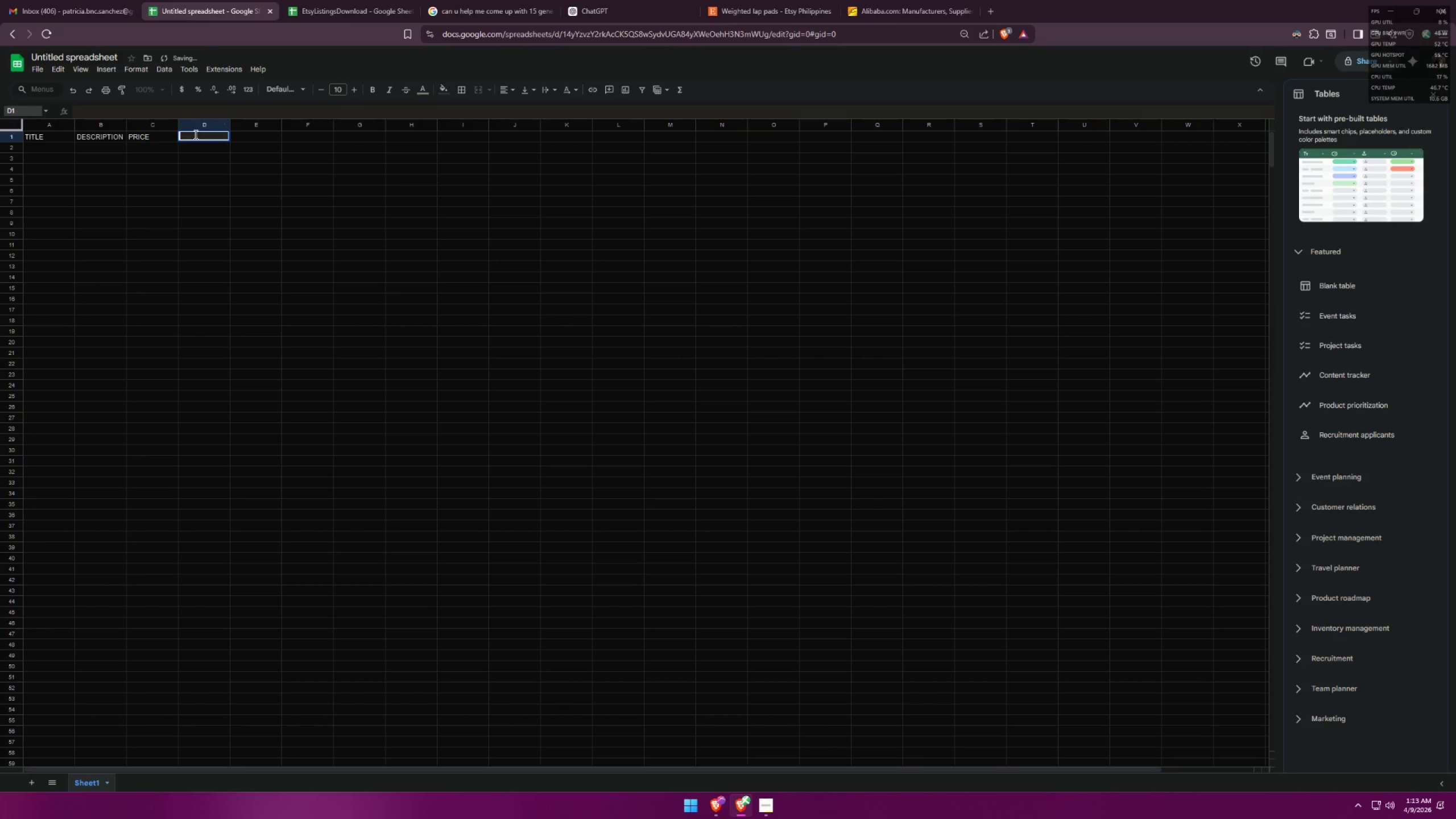 
key(Control+V)
 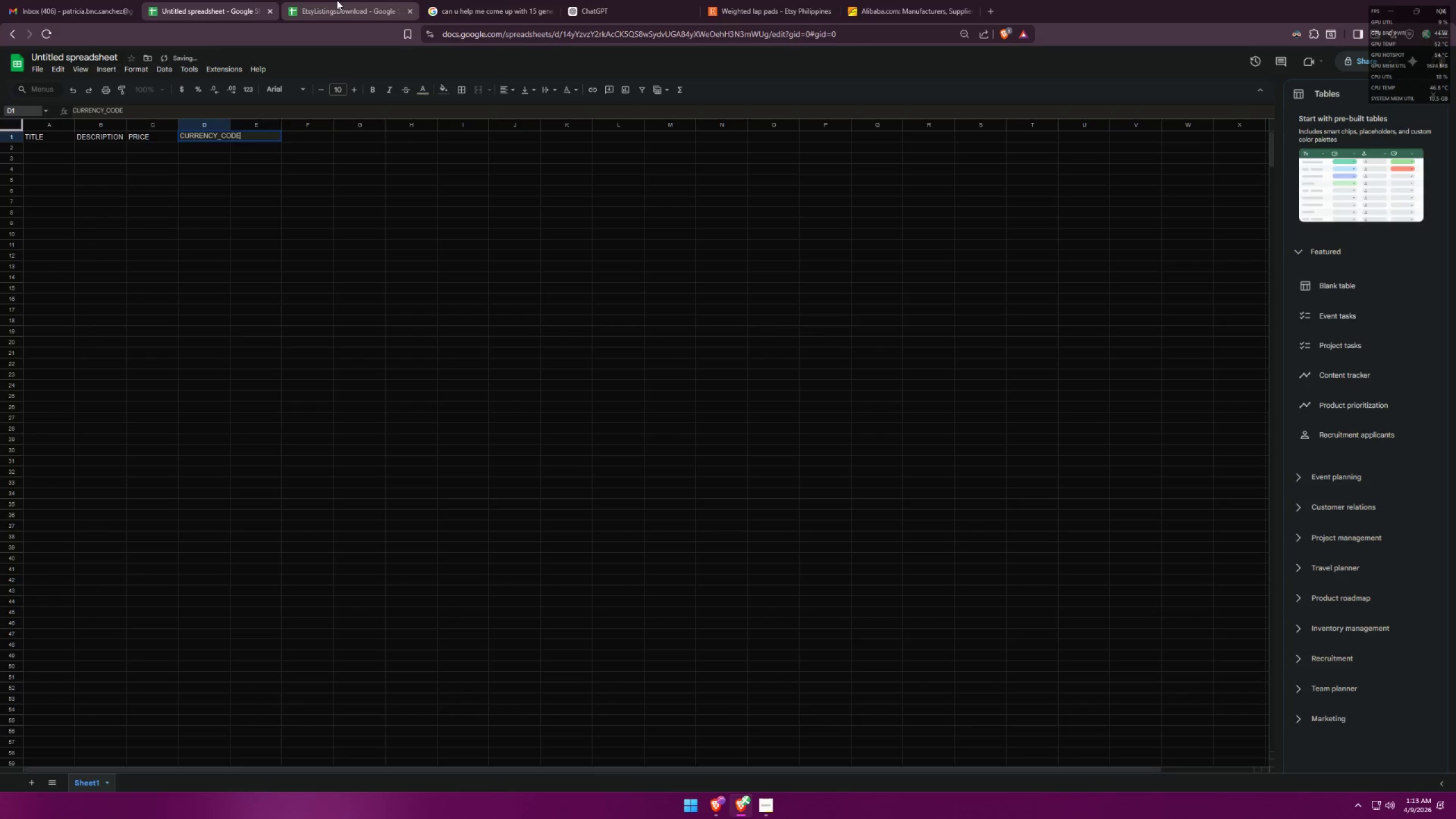 
left_click([337, 0])
 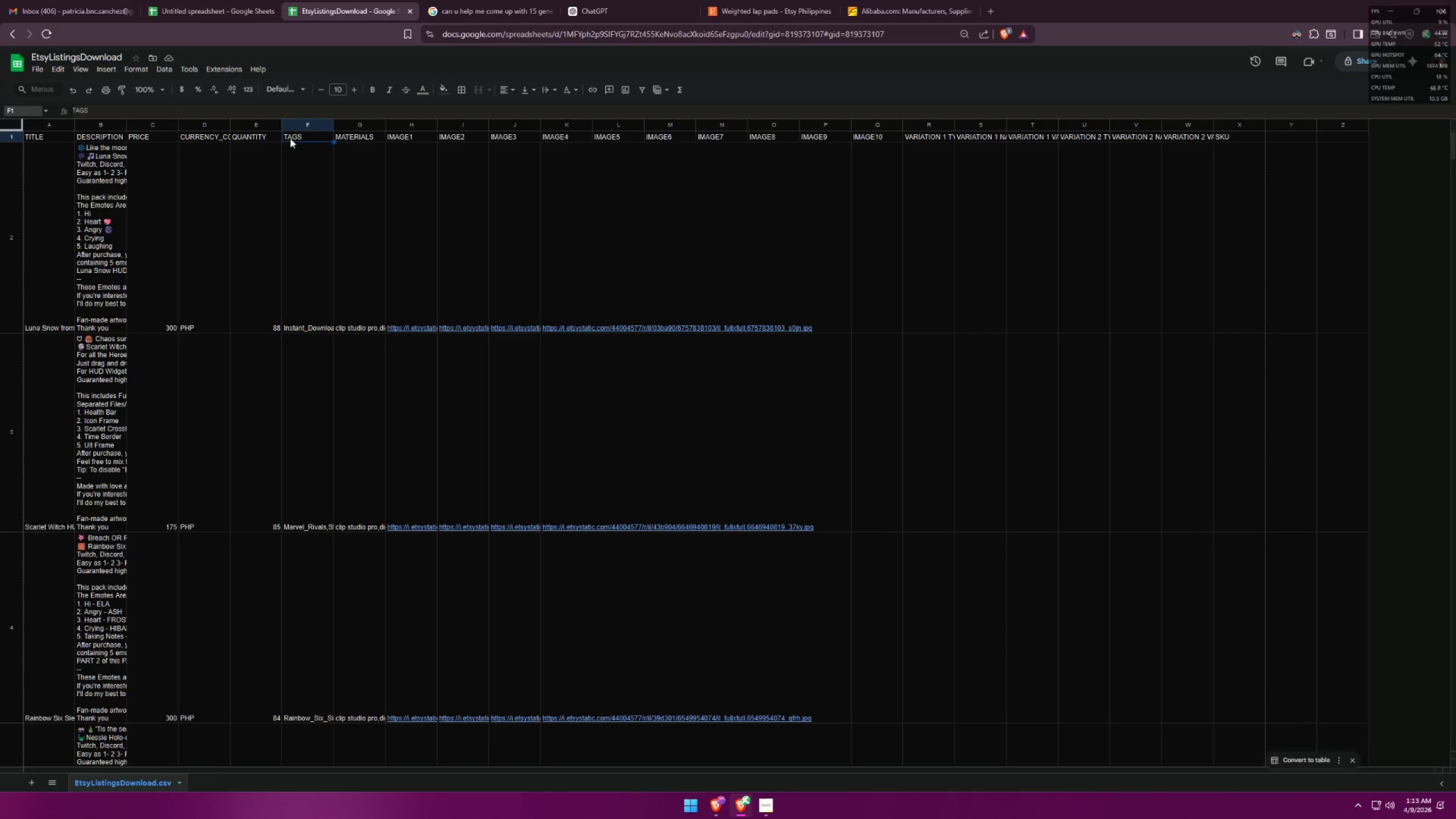 
left_click([257, 139])
 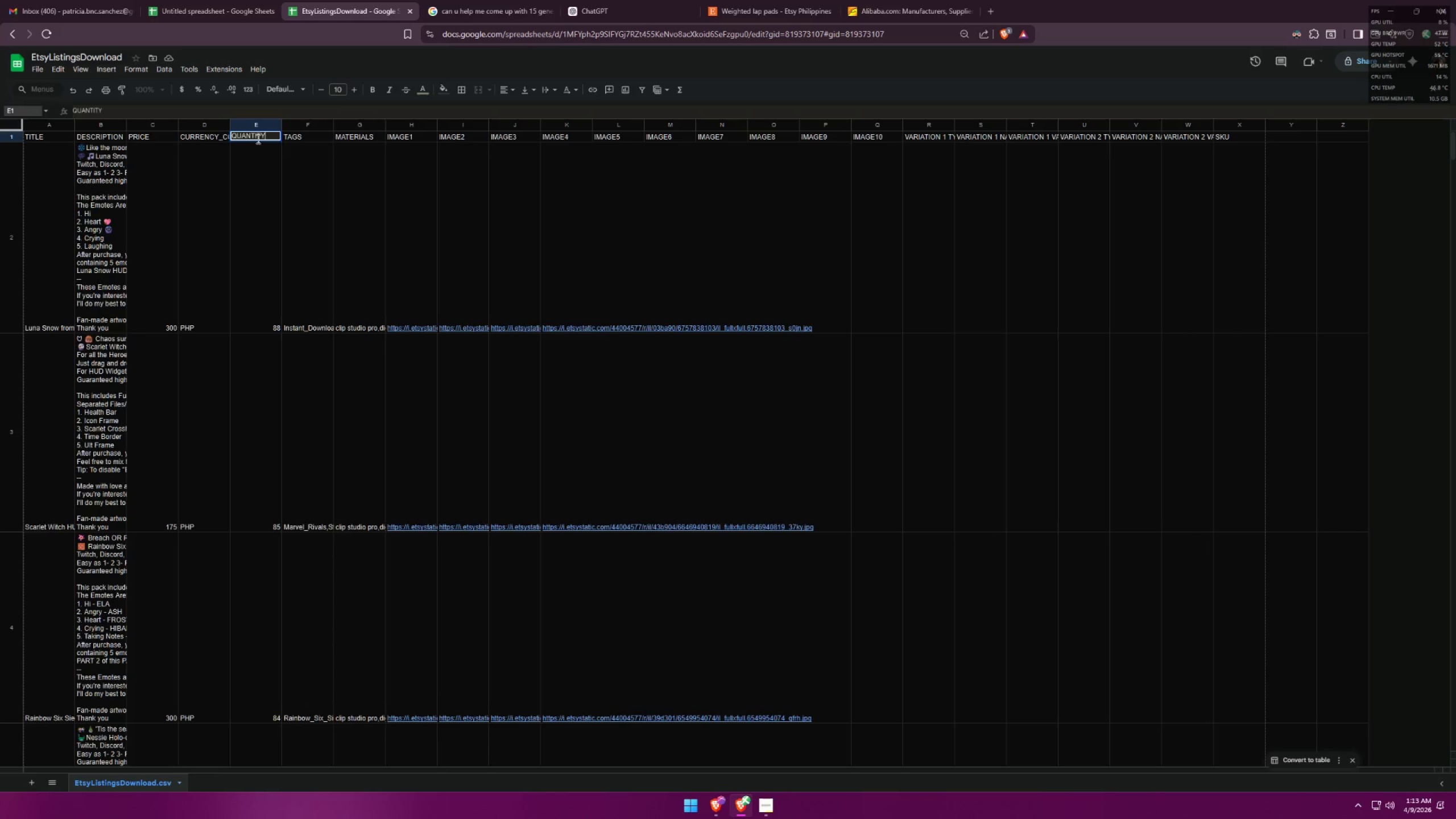 
hold_key(key=ControlLeft, duration=0.34)
 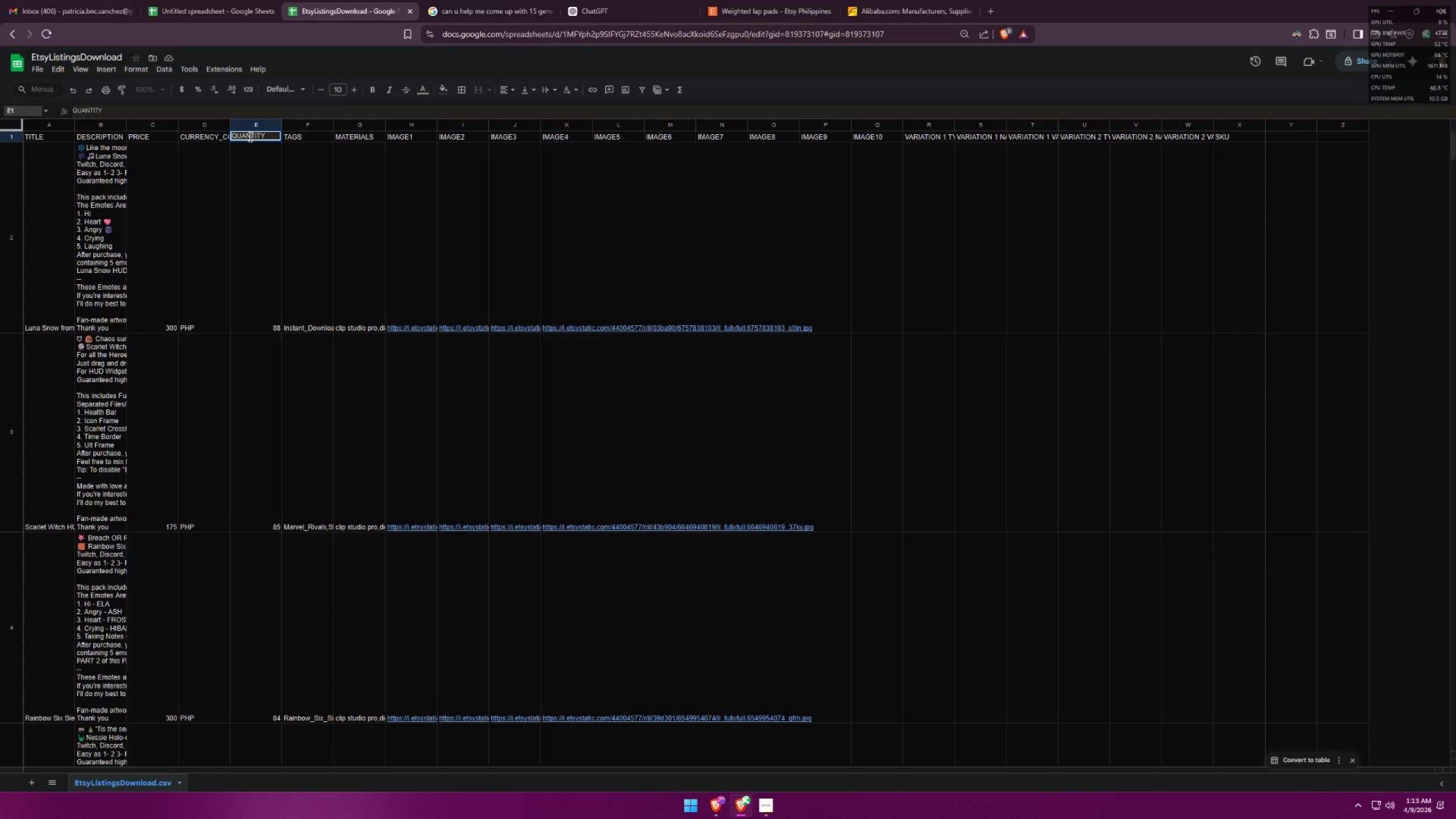 
double_click([249, 136])
 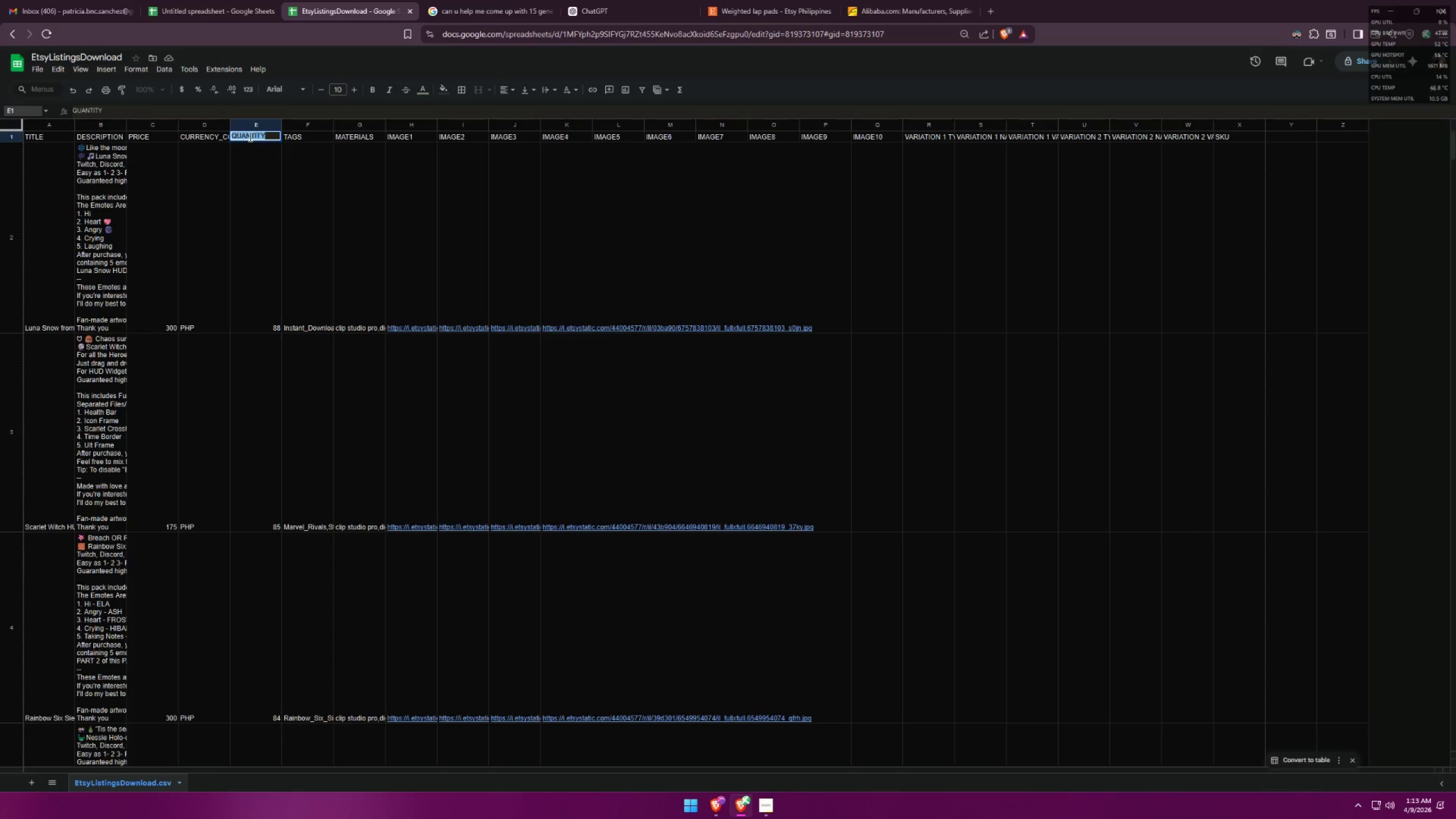 
triple_click([249, 136])
 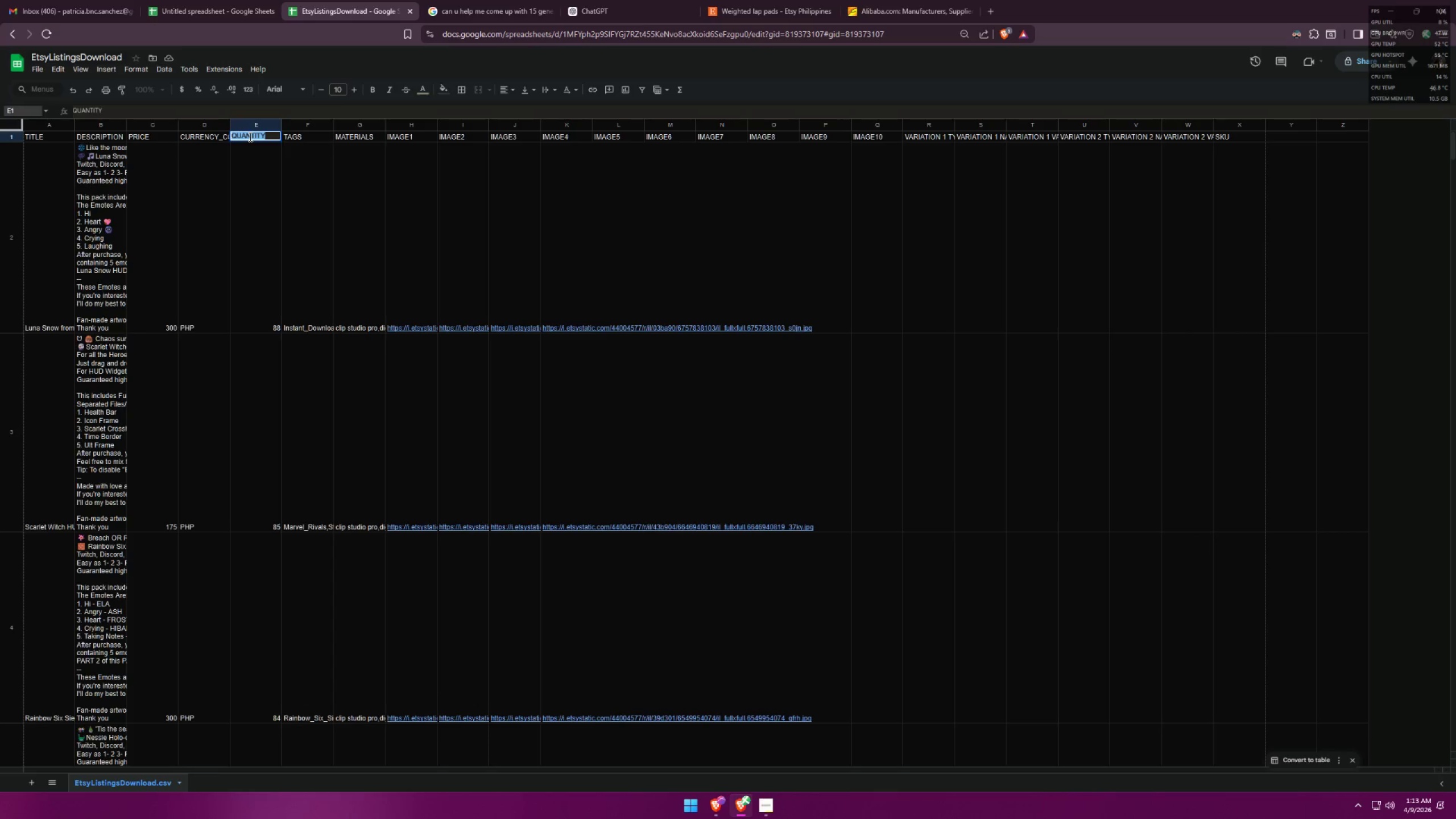 
key(Control+C)
 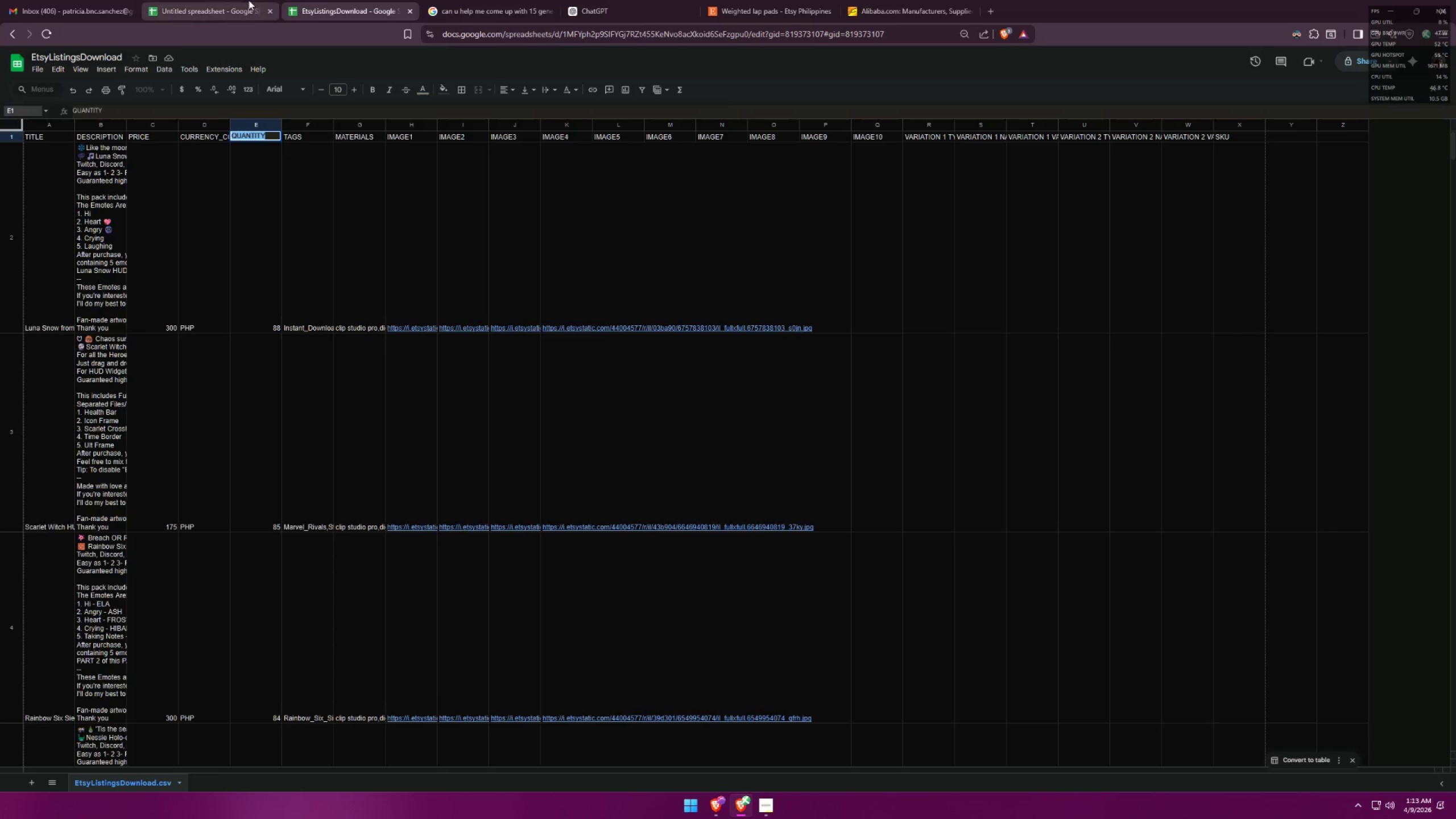 
left_click([233, 0])
 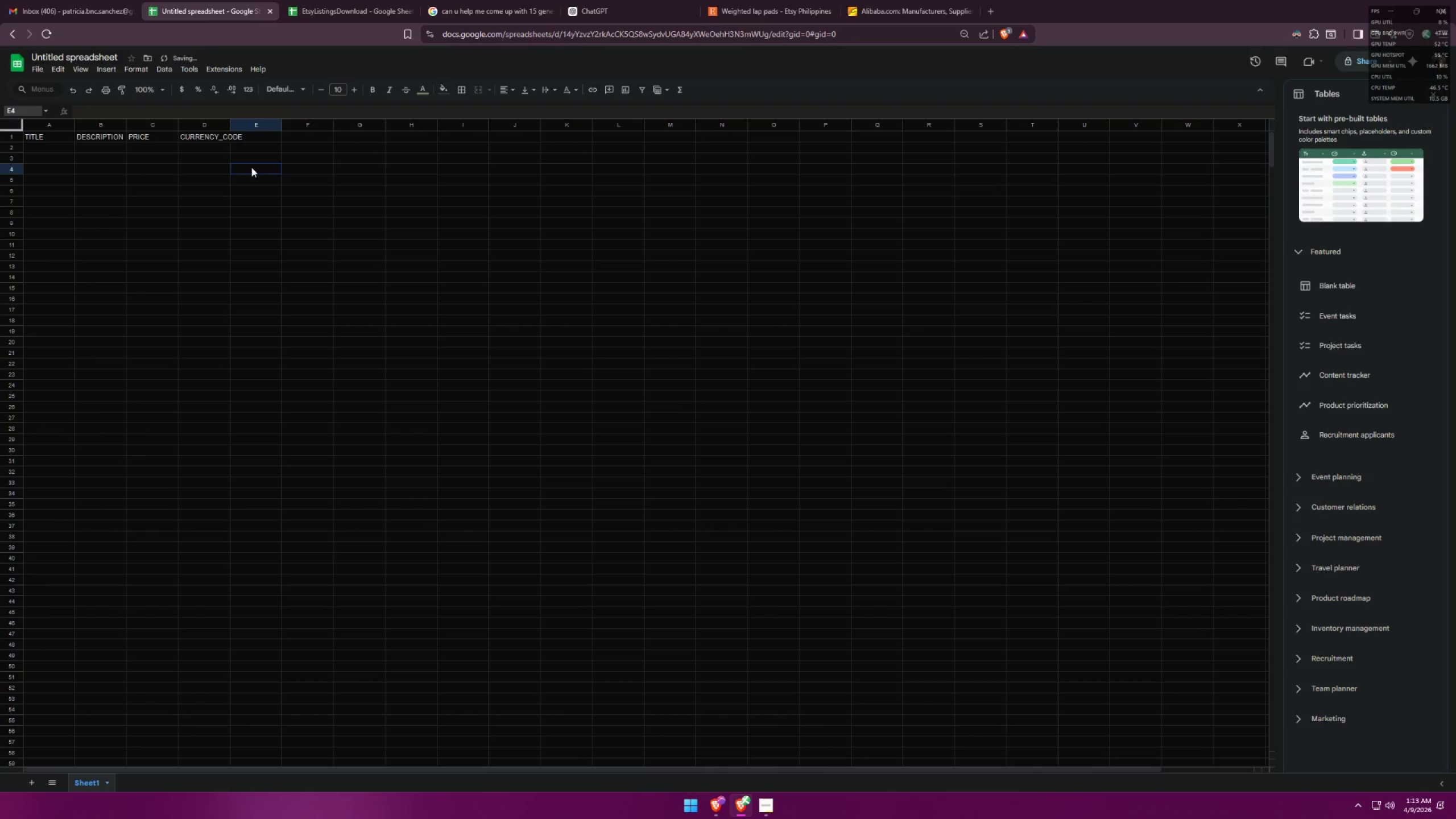 
triple_click([258, 135])
 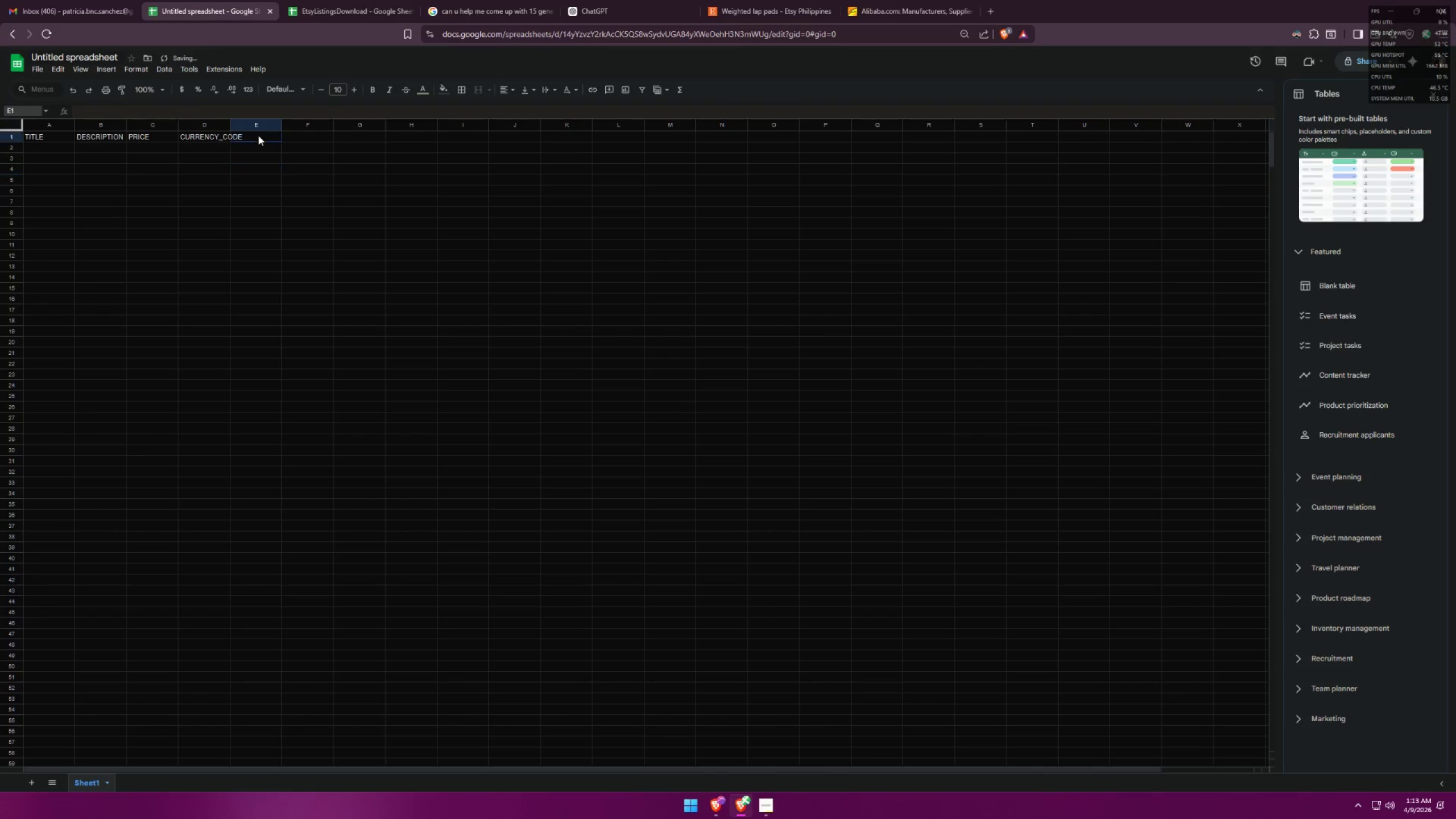 
triple_click([258, 135])
 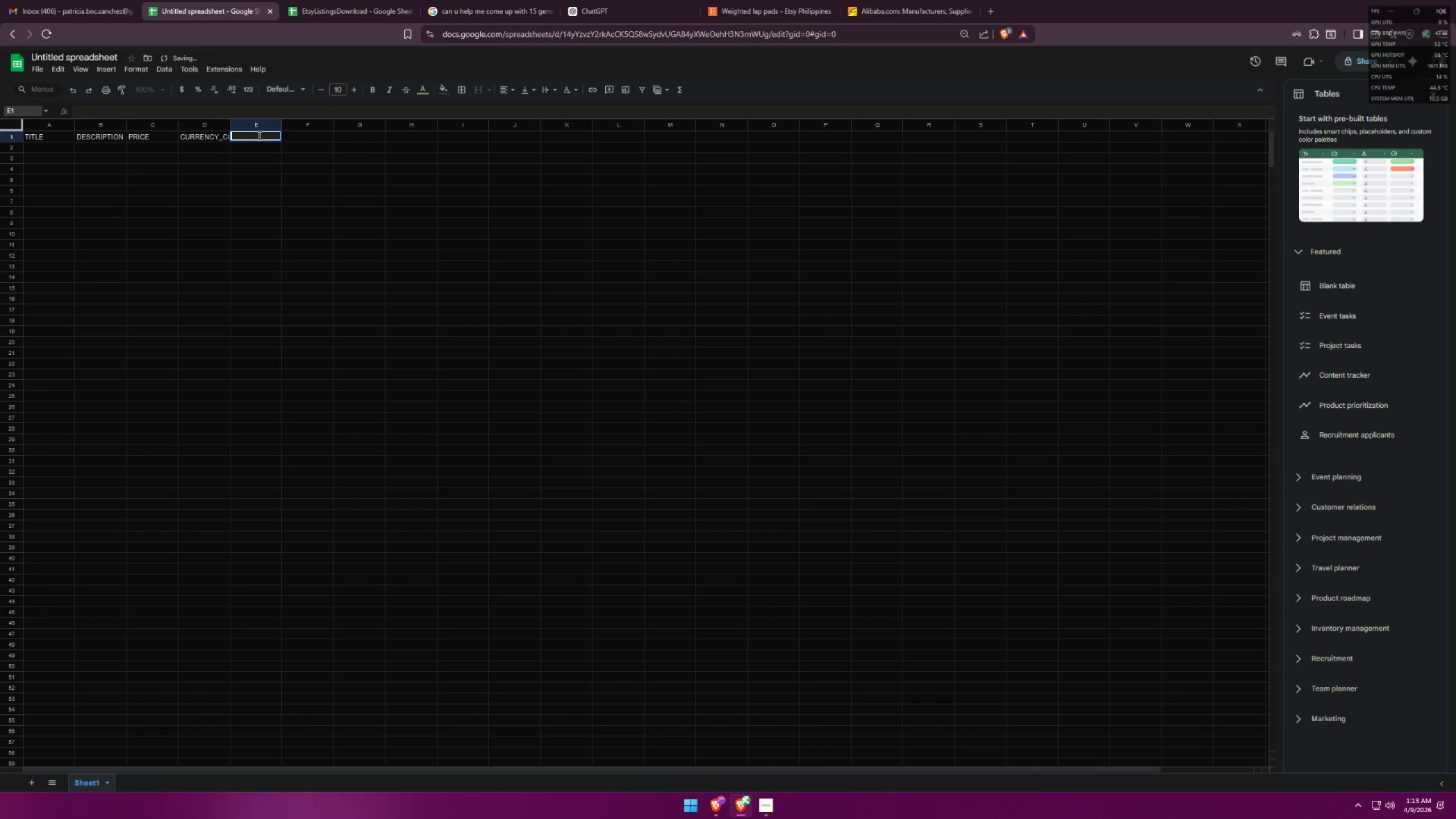 
key(Control+ControlLeft)
 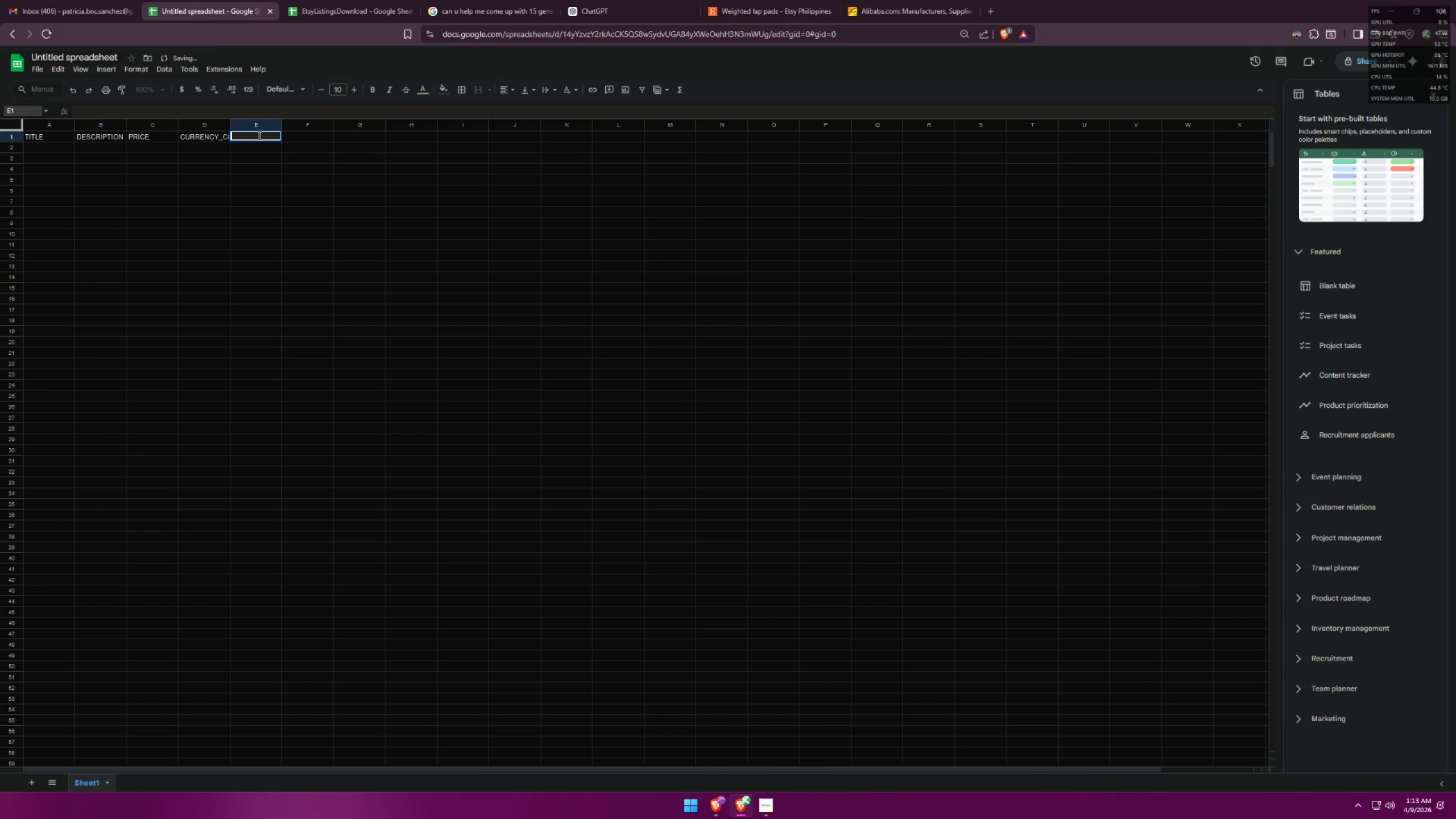 
key(Control+V)
 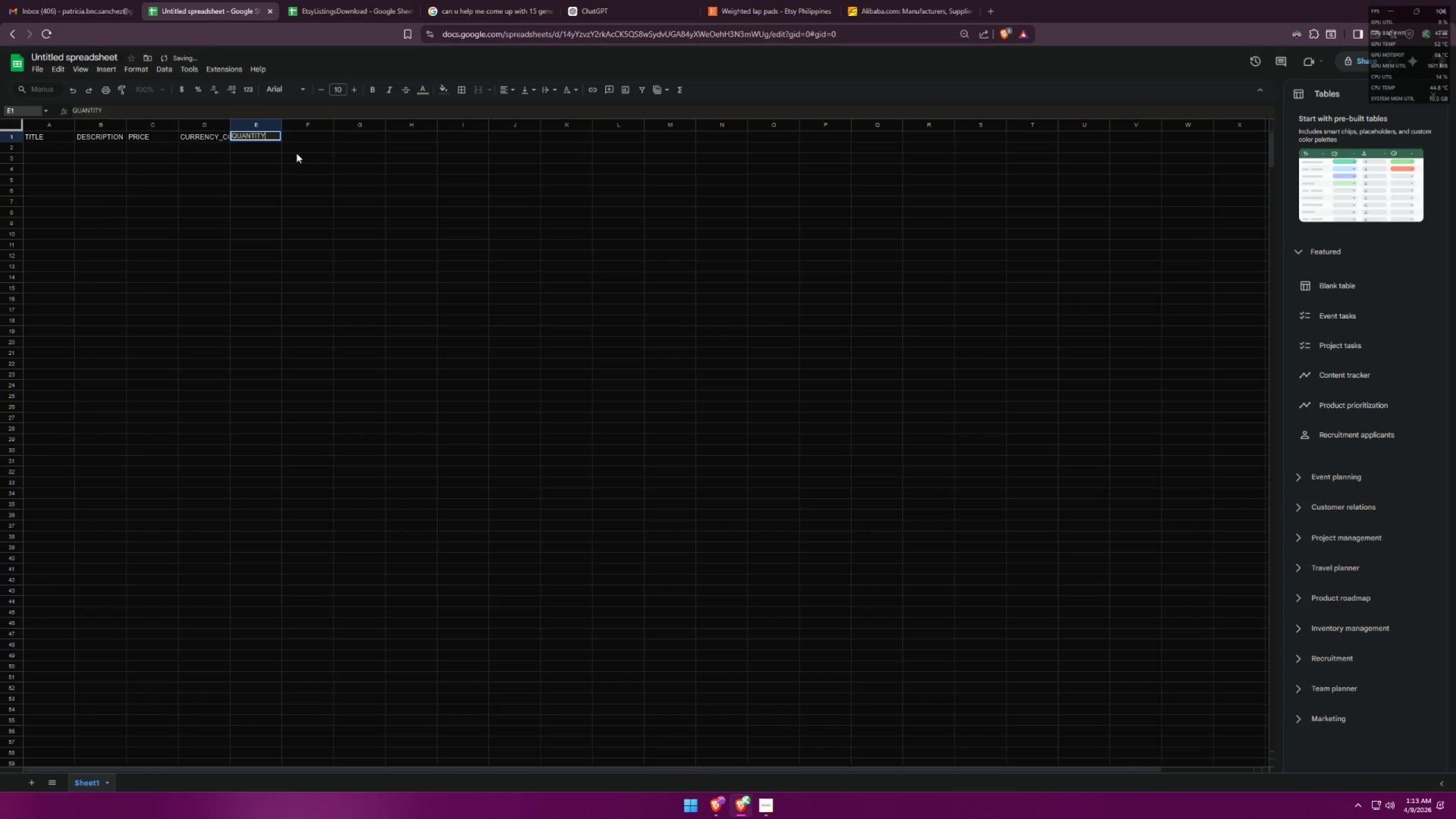 
left_click([277, 161])
 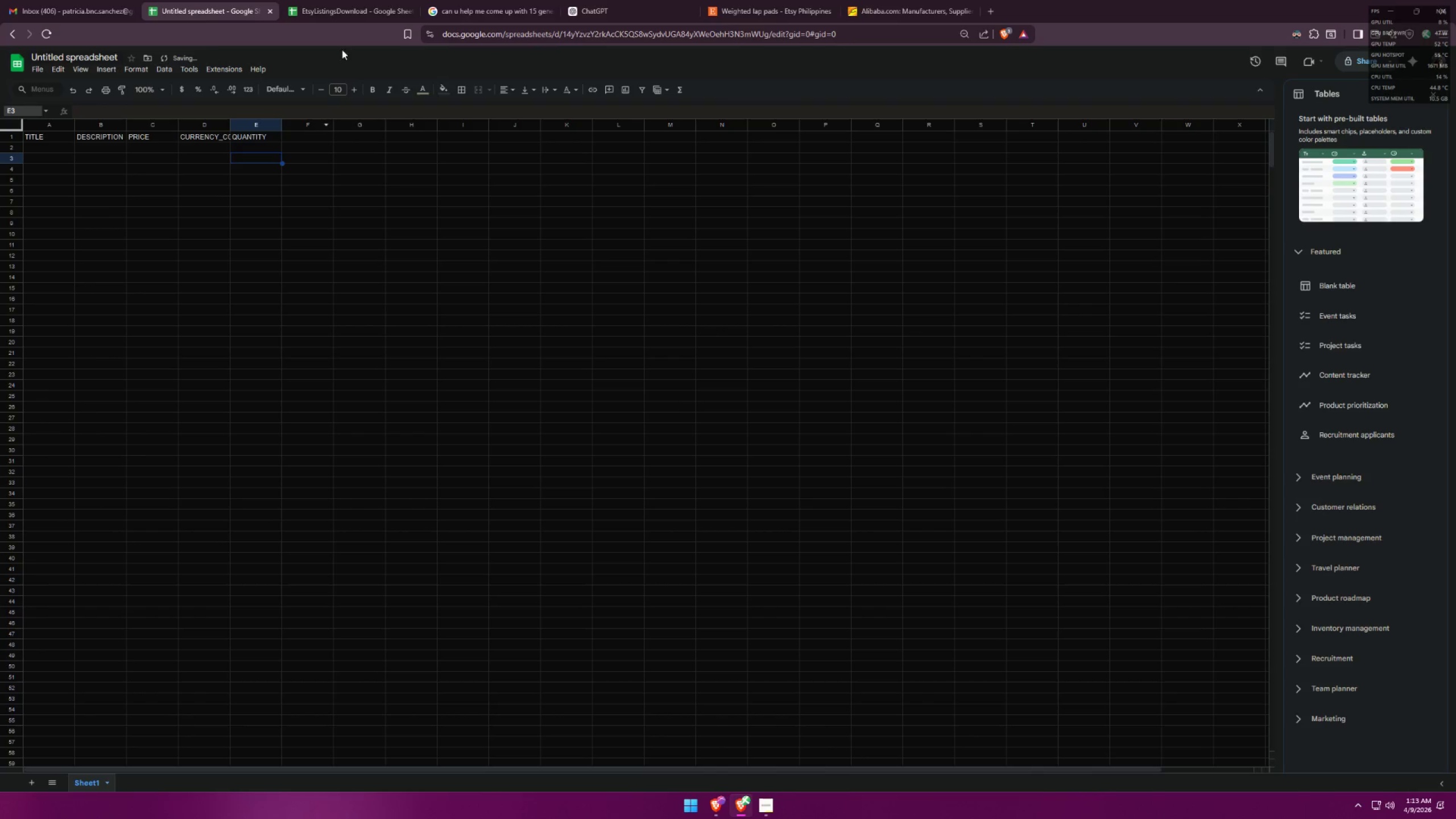 
left_click([350, 0])
 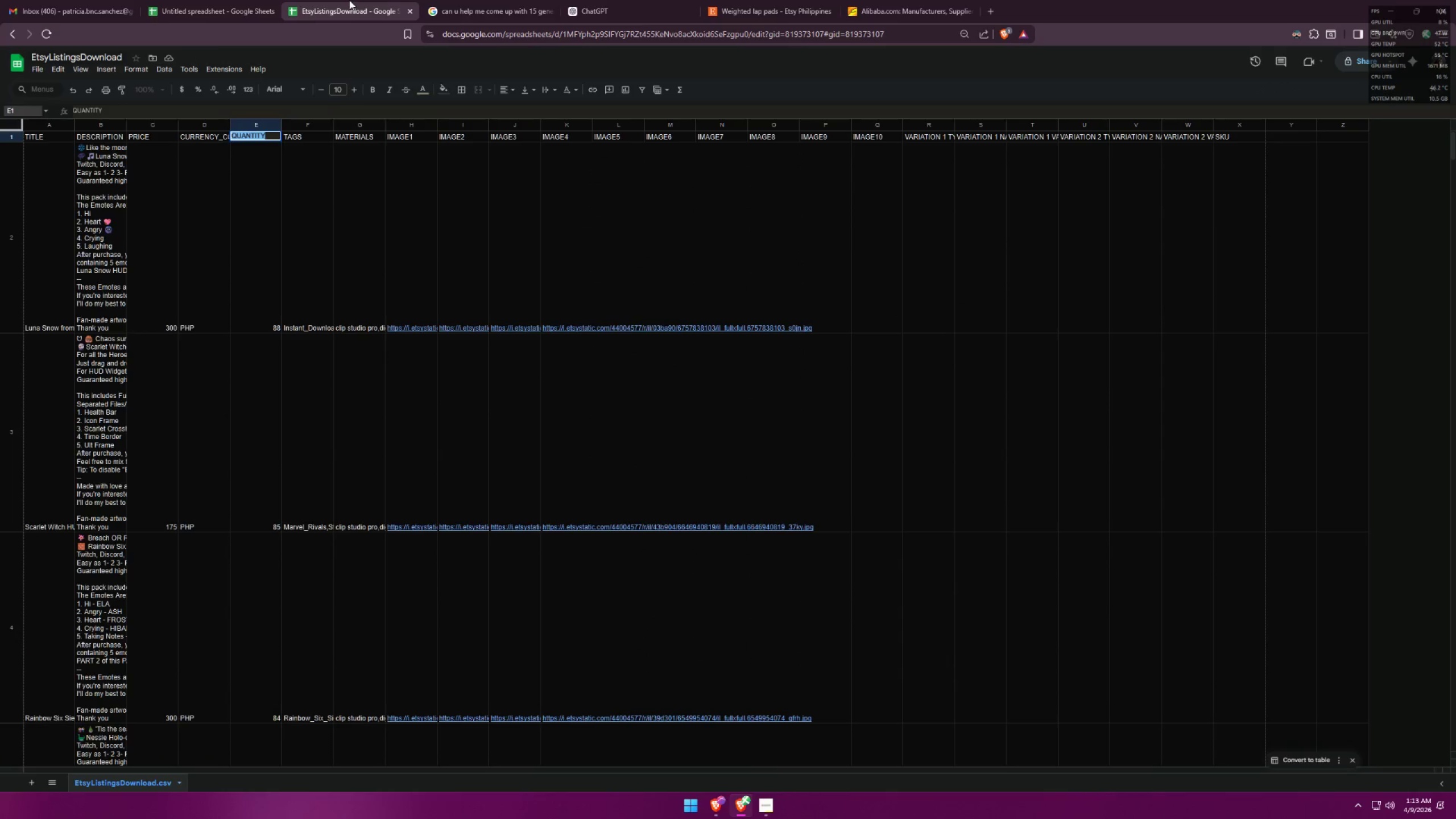 
left_click([243, 177])
 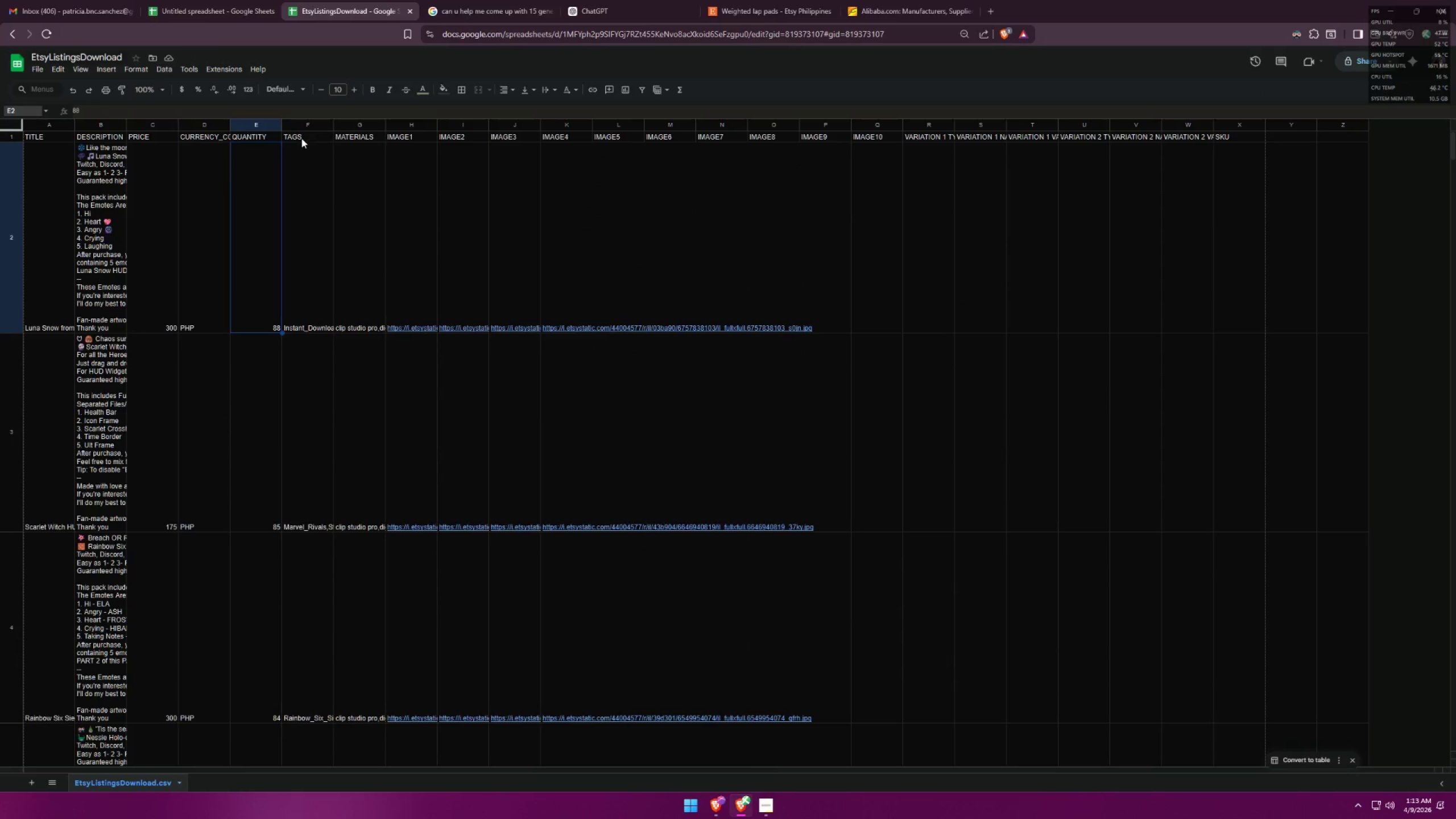 
double_click([301, 138])
 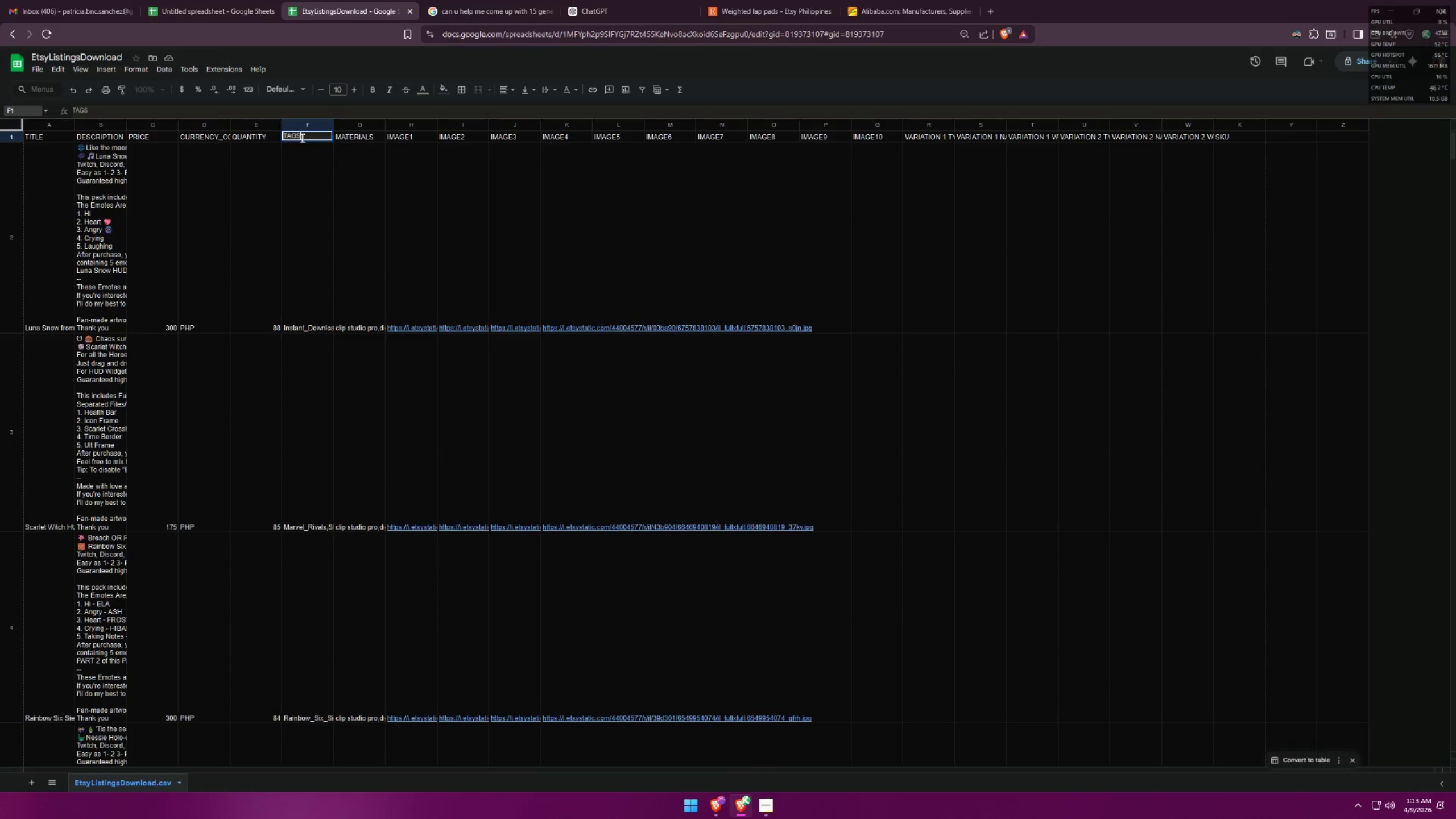 
triple_click([301, 138])
 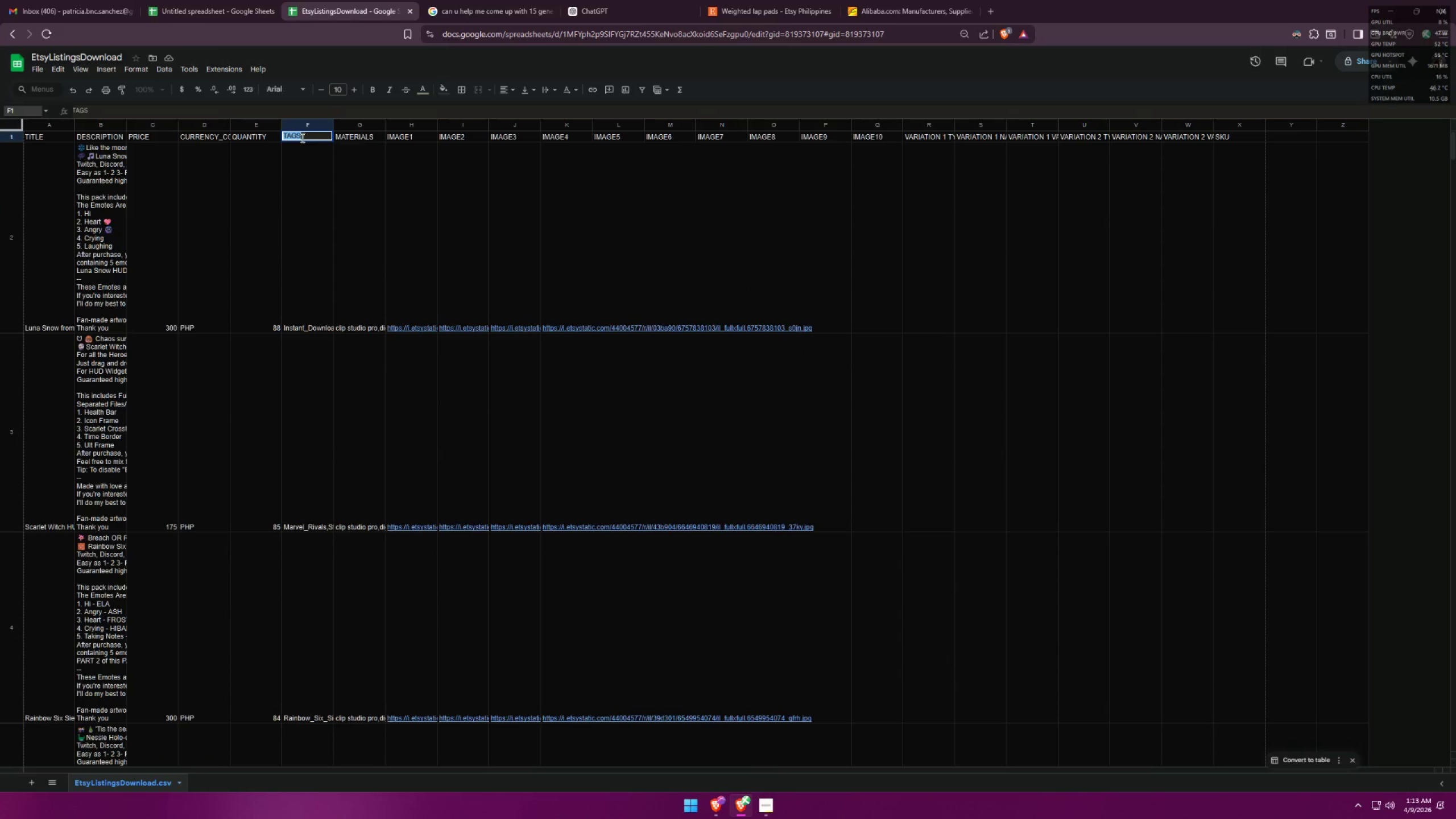 
key(Control+ControlLeft)
 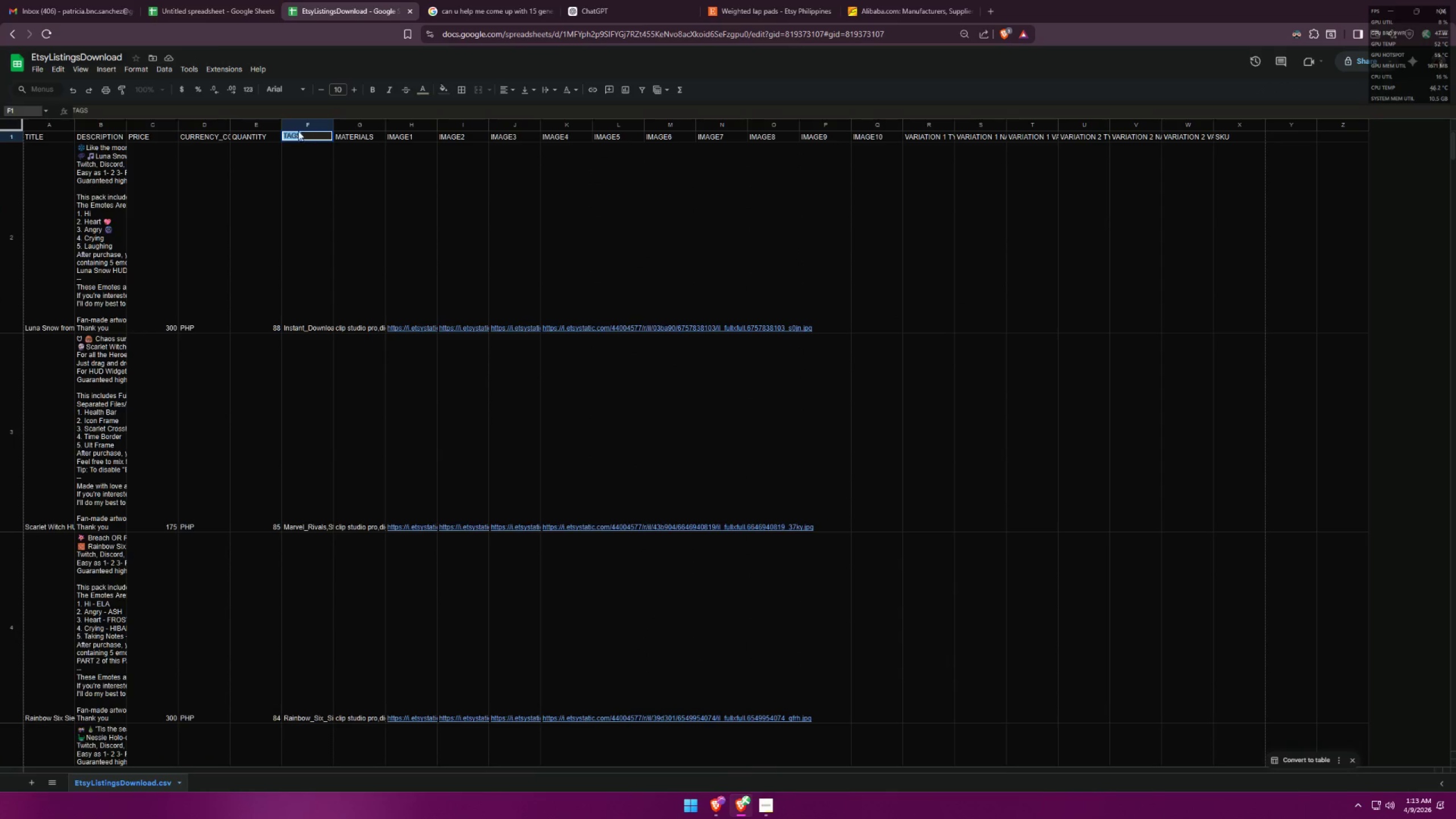 
key(Control+C)
 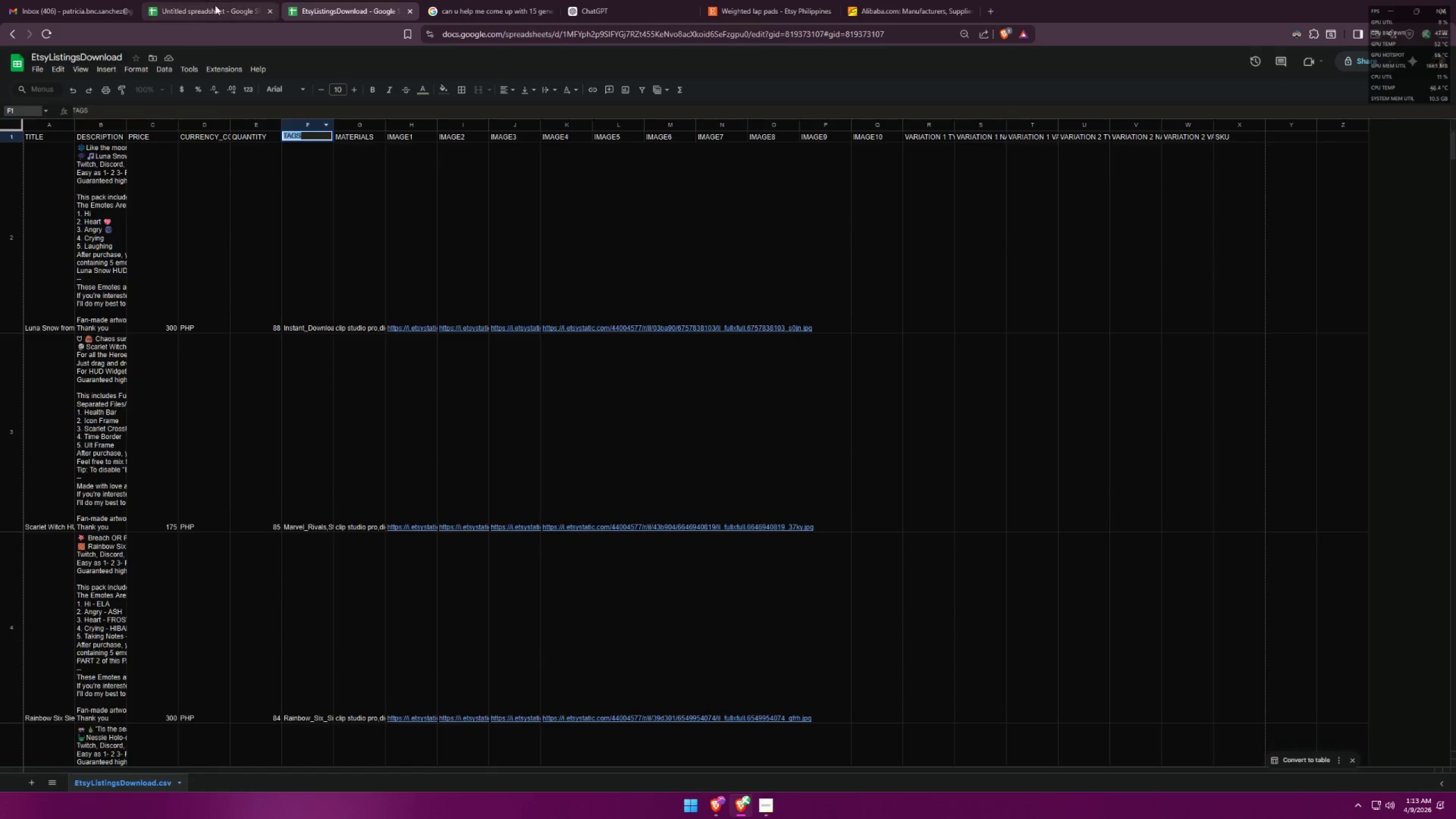 
left_click([215, 5])
 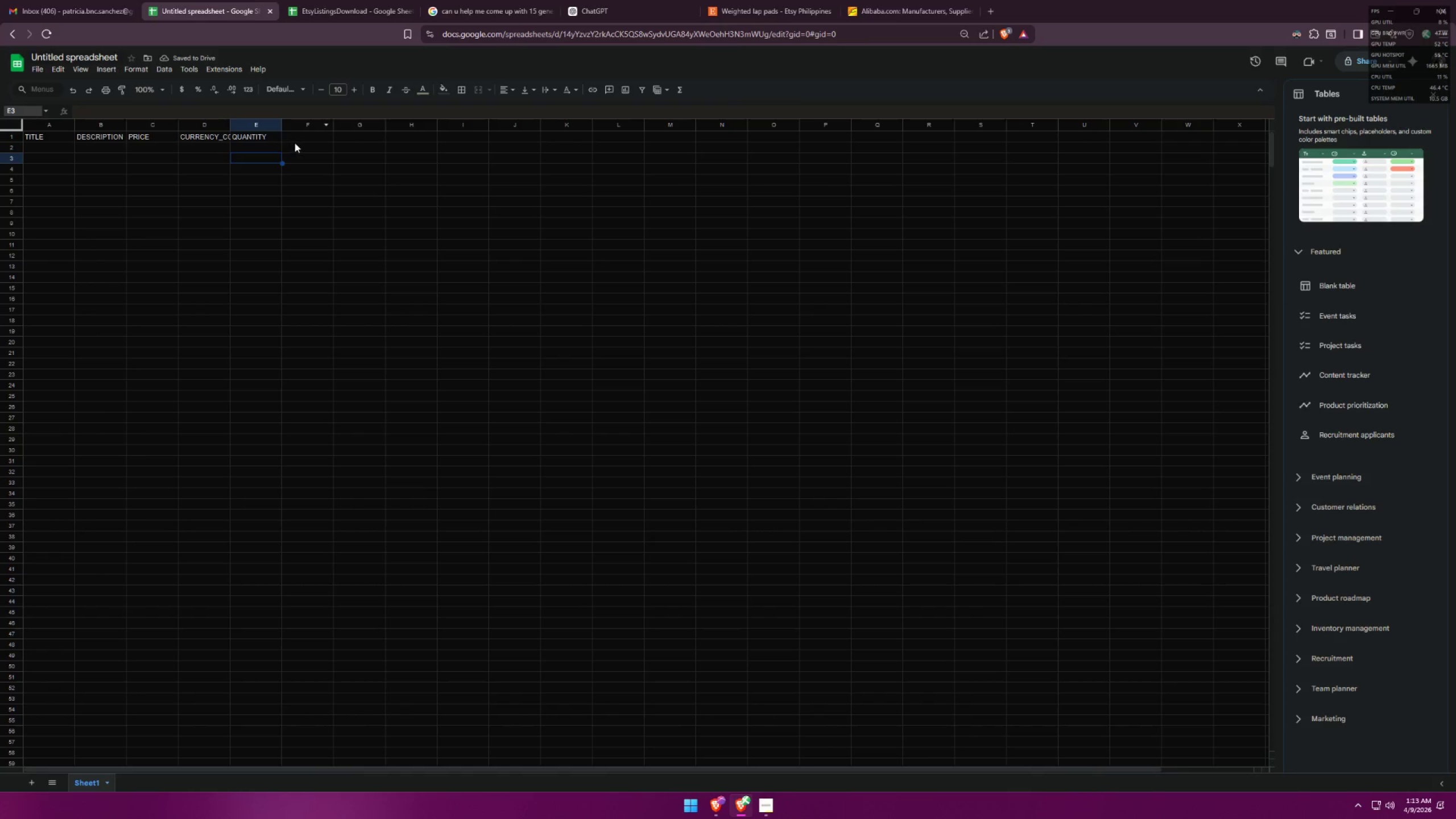 
left_click([293, 136])
 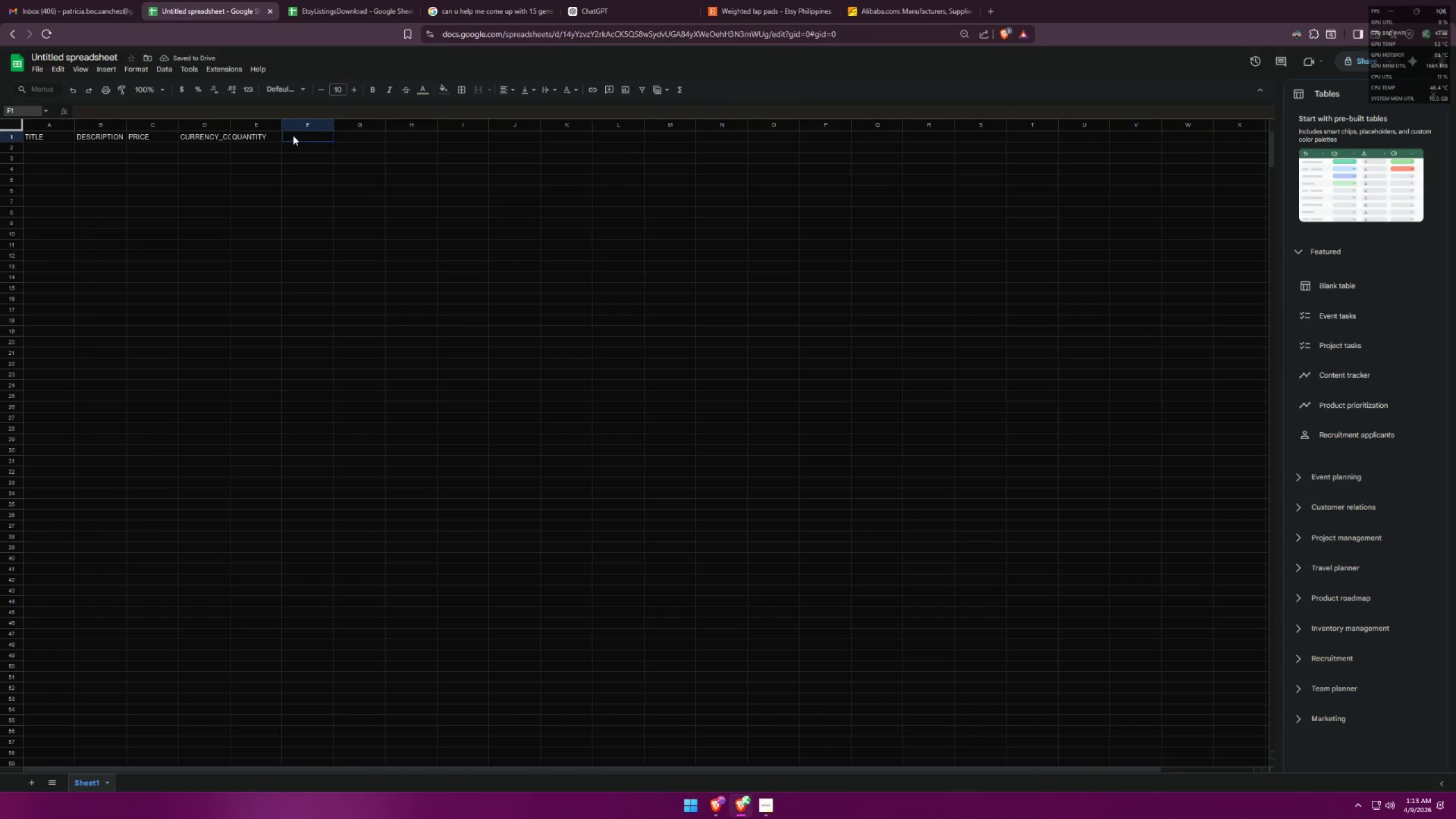 
key(Control+ControlLeft)
 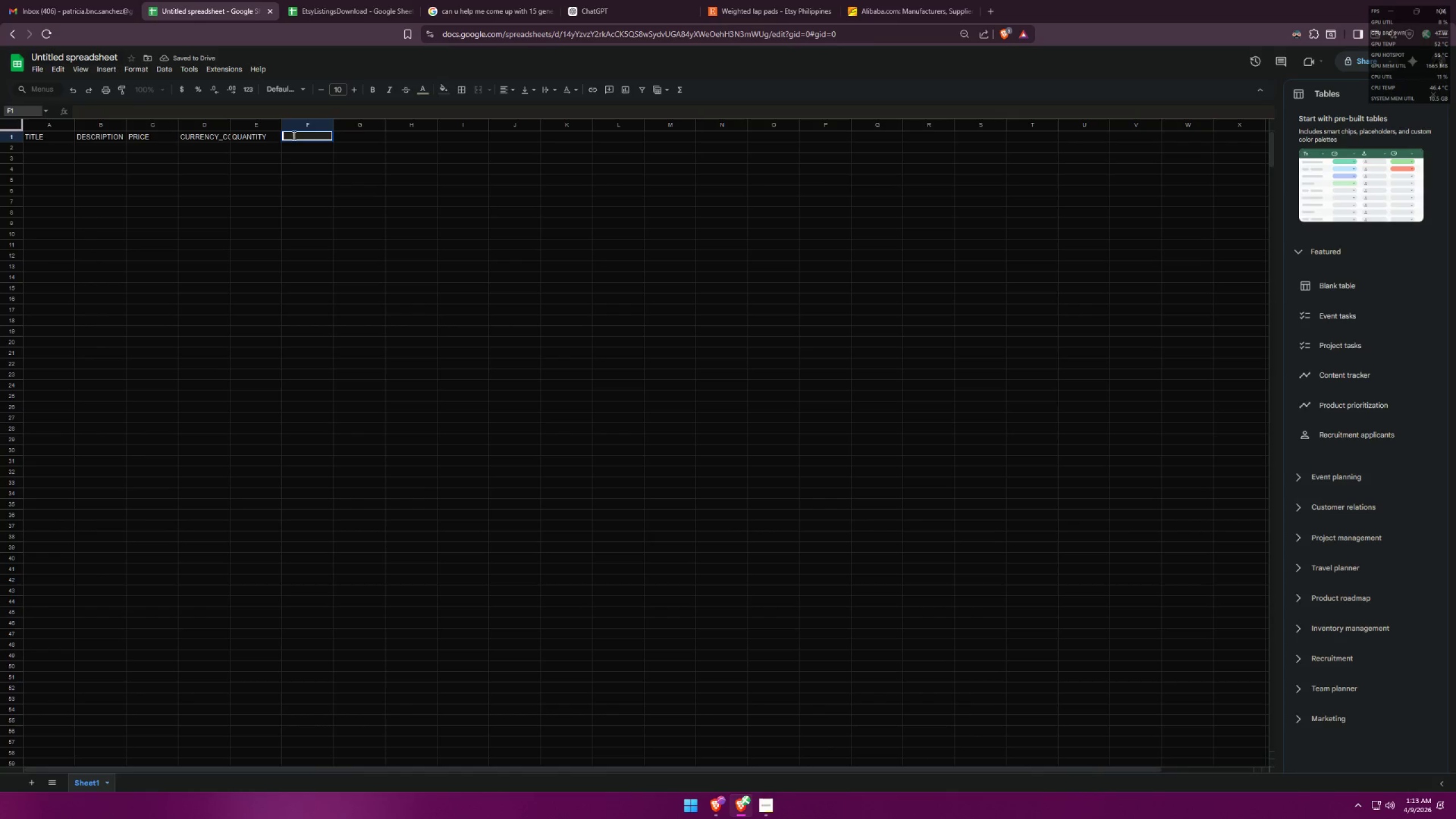 
key(Control+V)